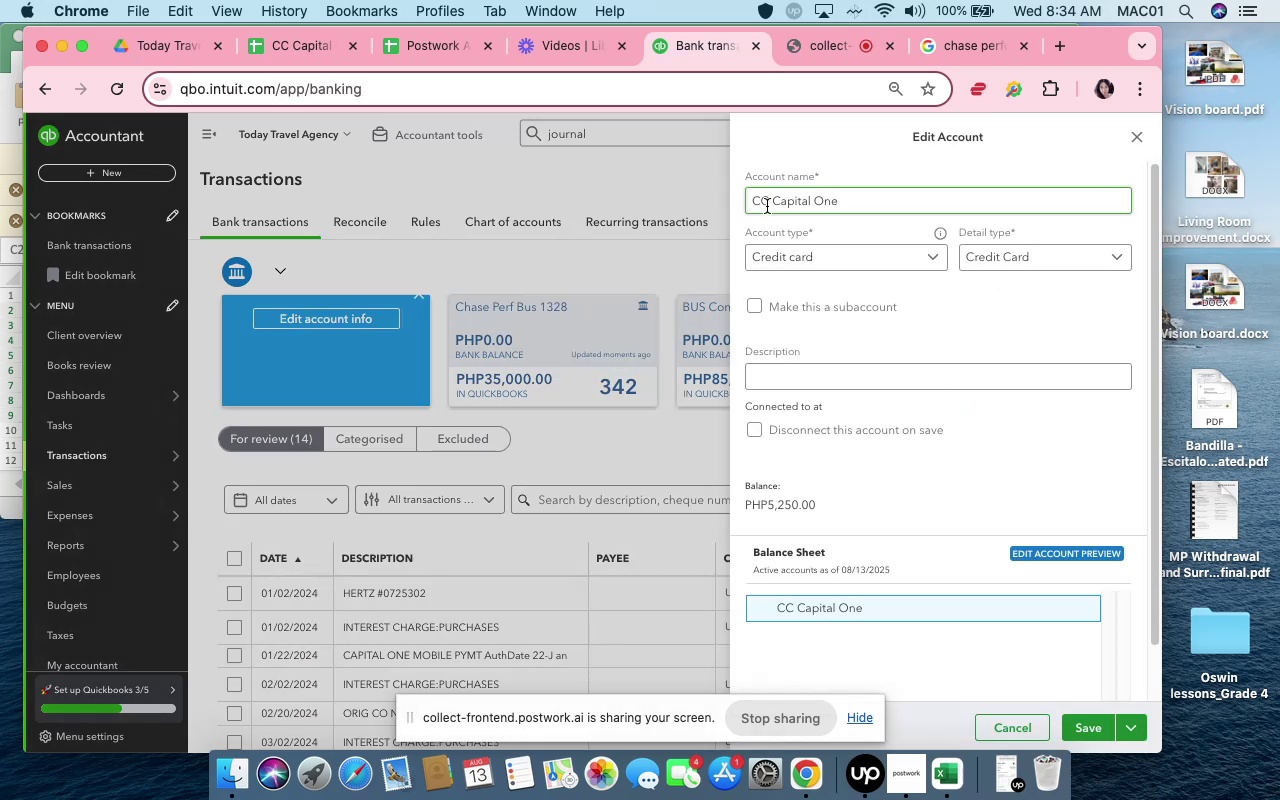 
left_click([770, 205])
 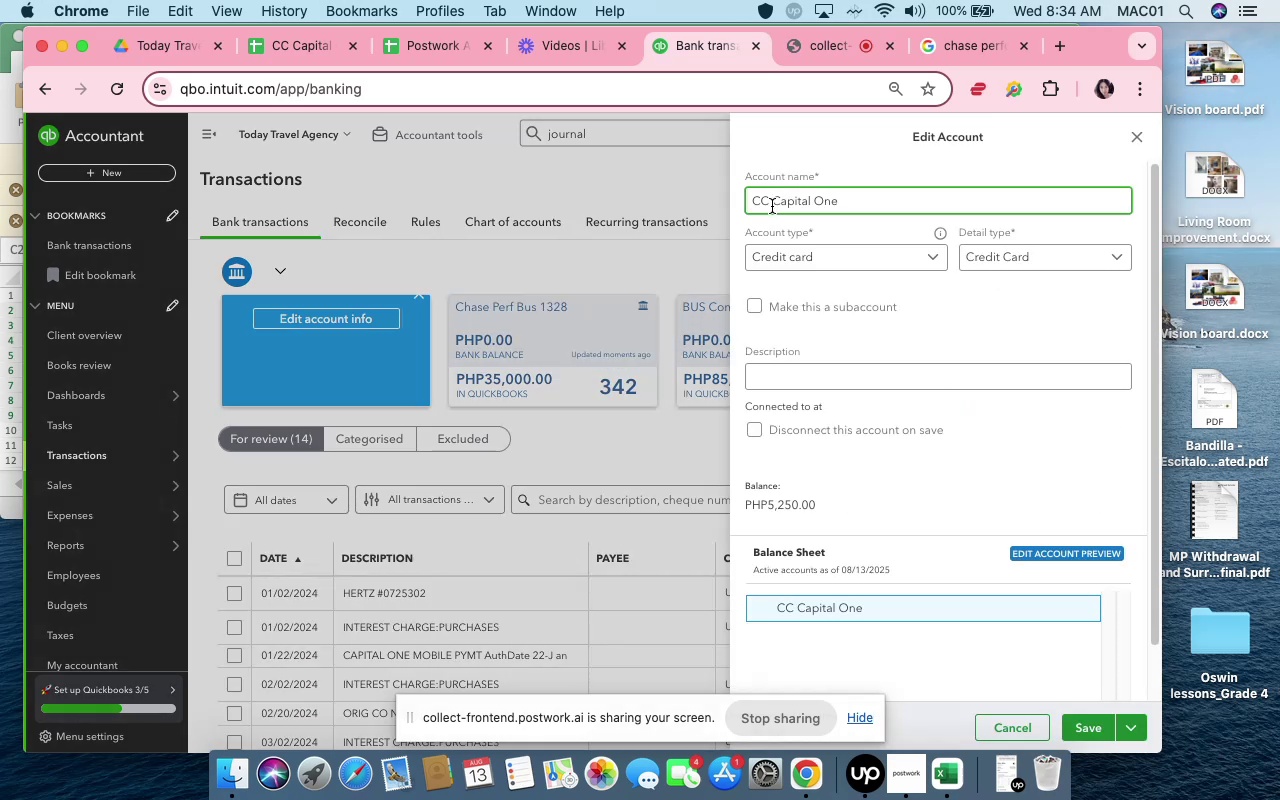 
key(Backspace)
key(Backspace)
type(redit Card )
 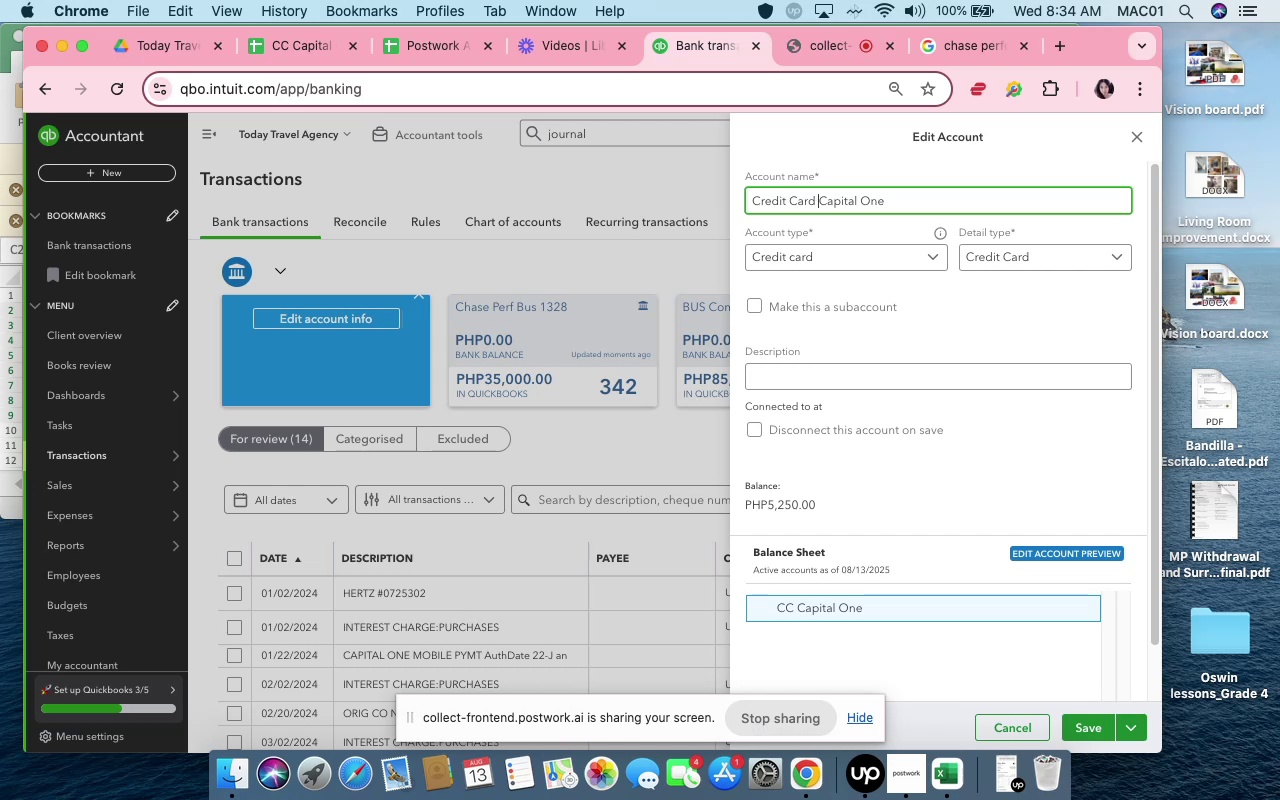 
left_click([1080, 734])
 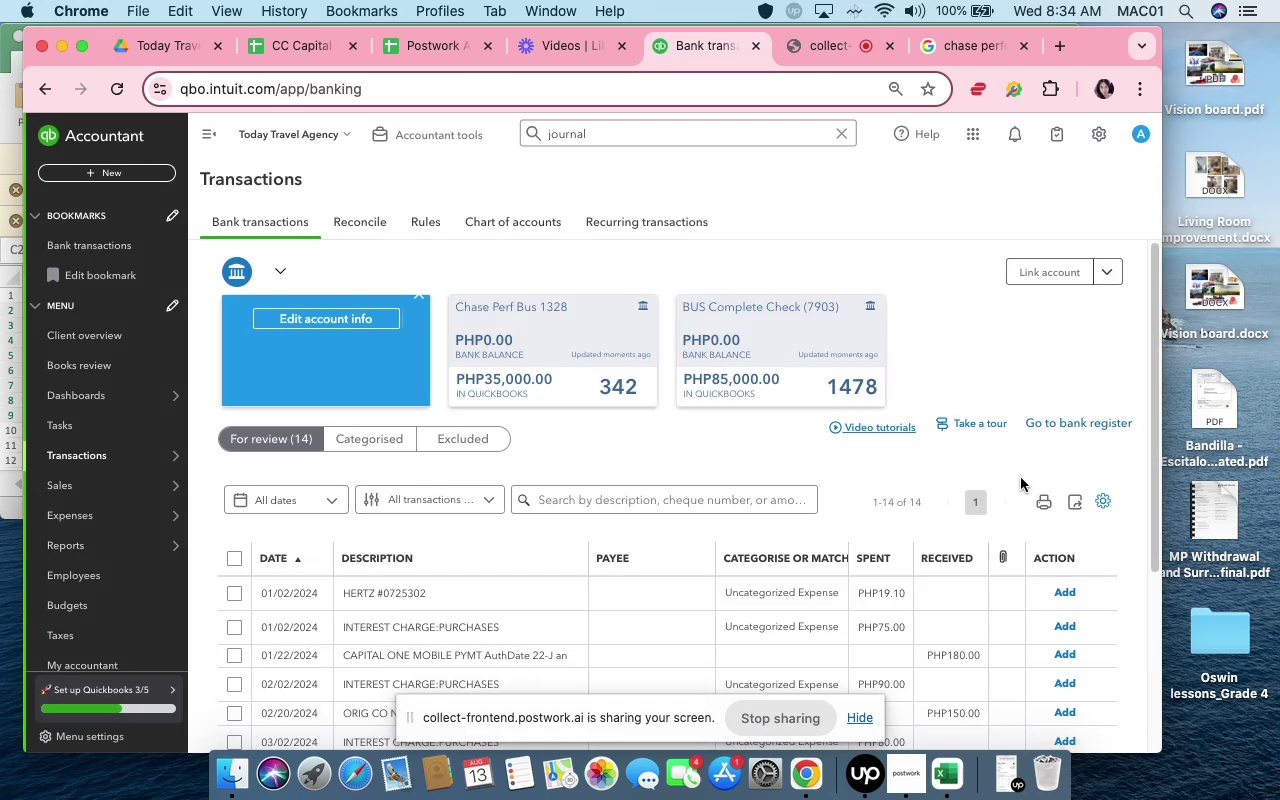 
left_click([1008, 345])
 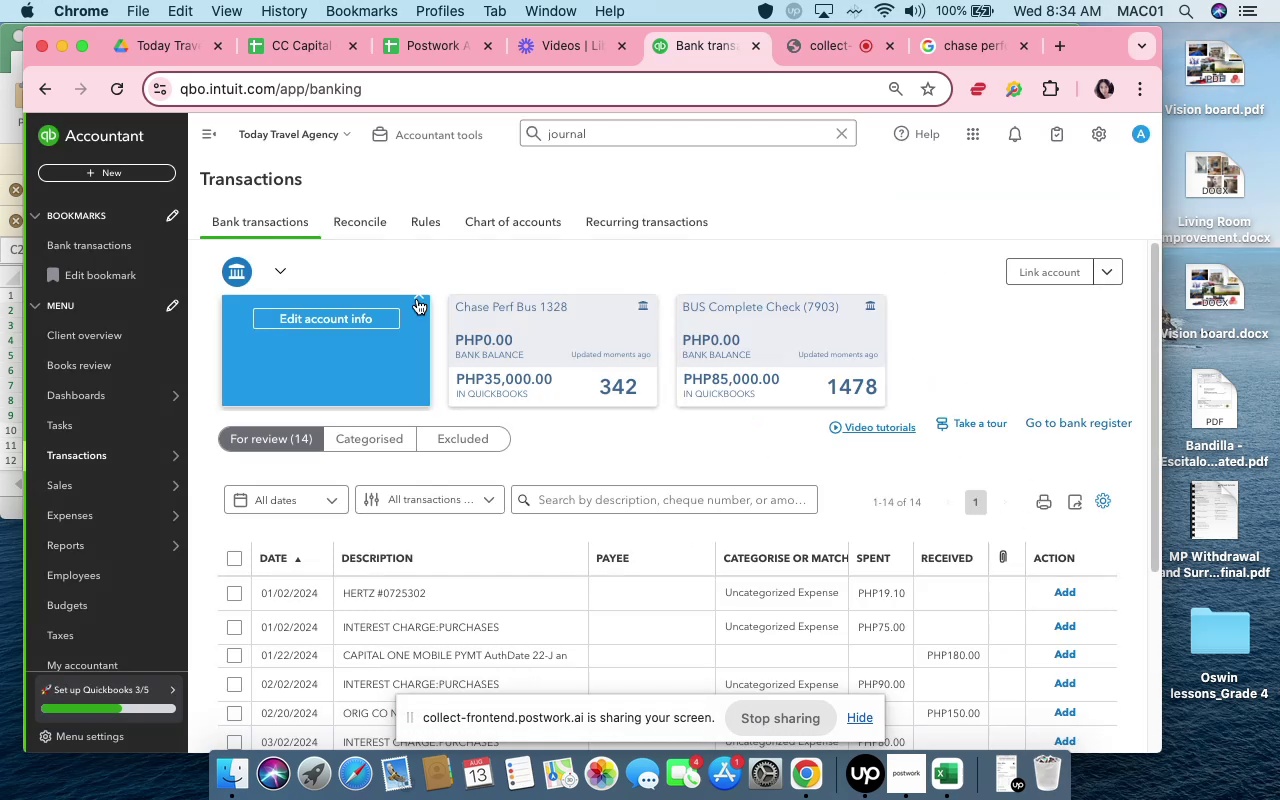 
left_click([417, 298])
 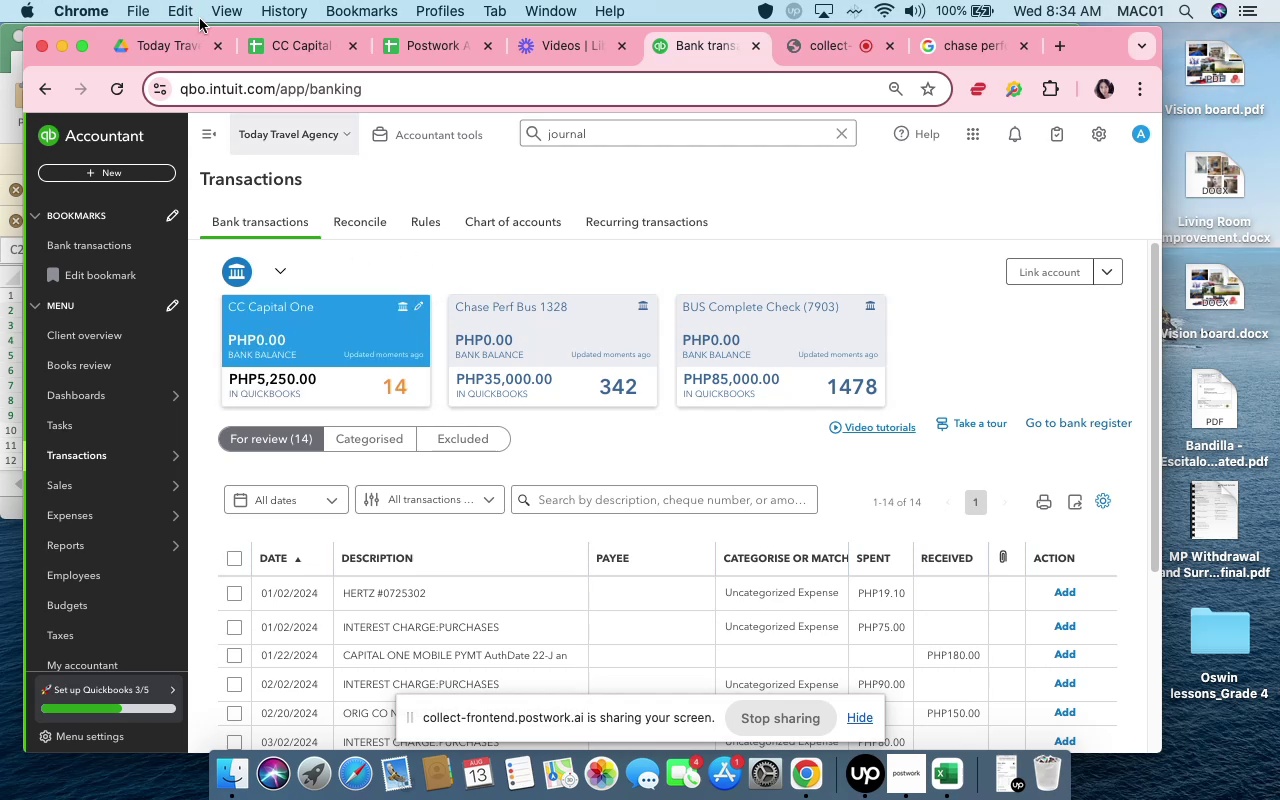 
left_click([120, 87])
 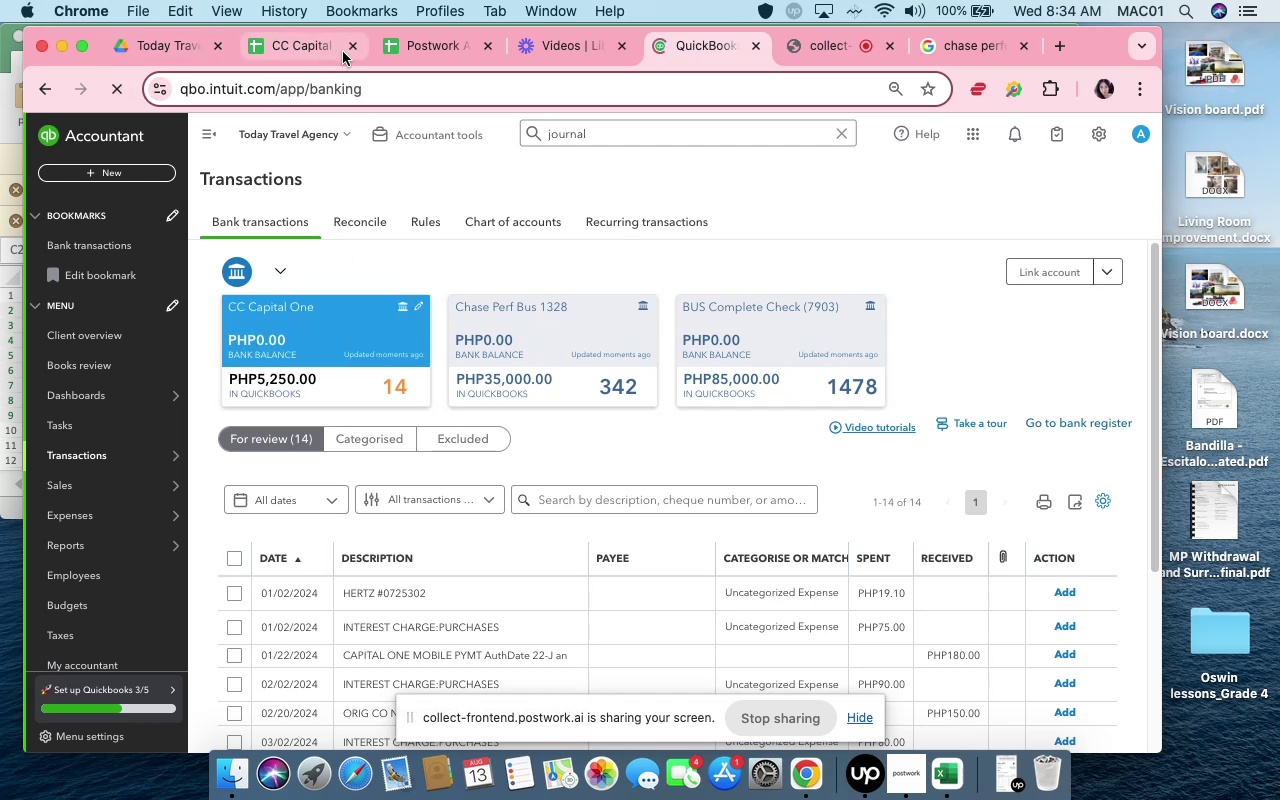 
left_click([351, 49])
 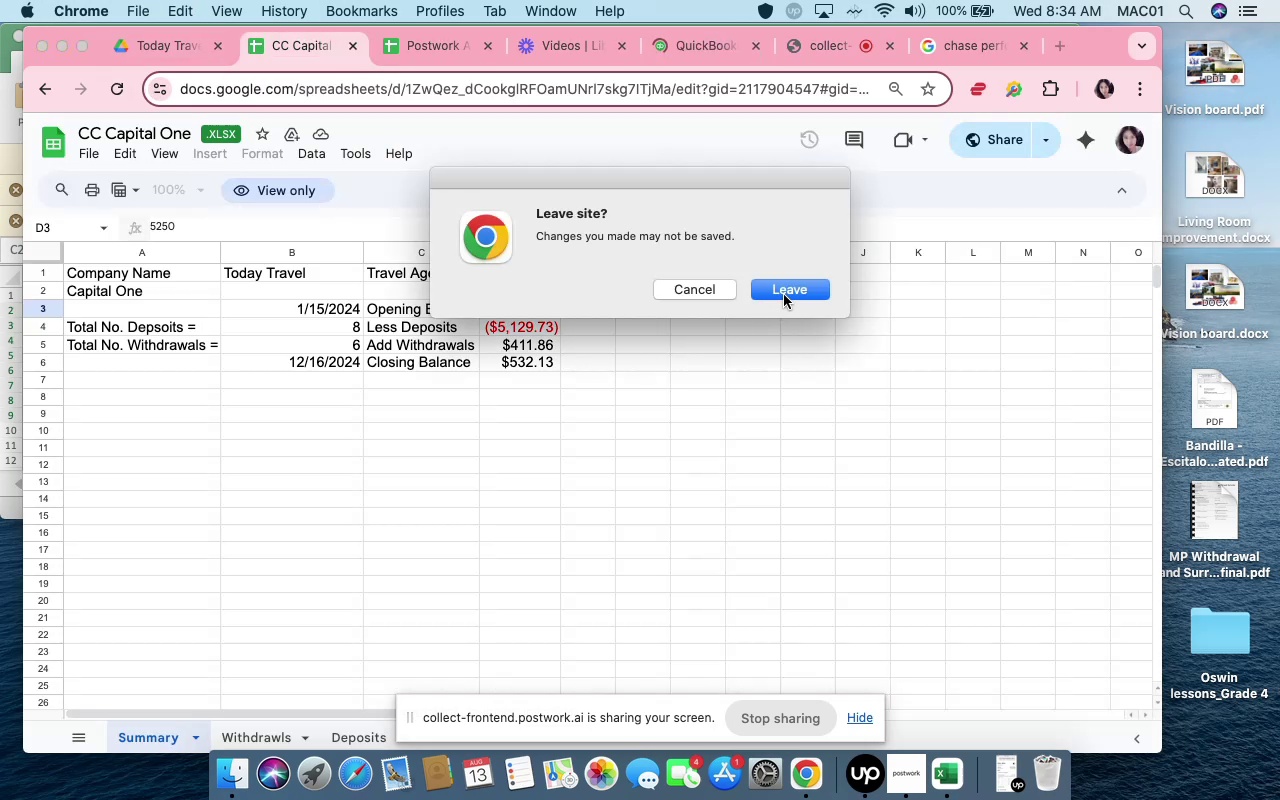 
left_click([784, 293])
 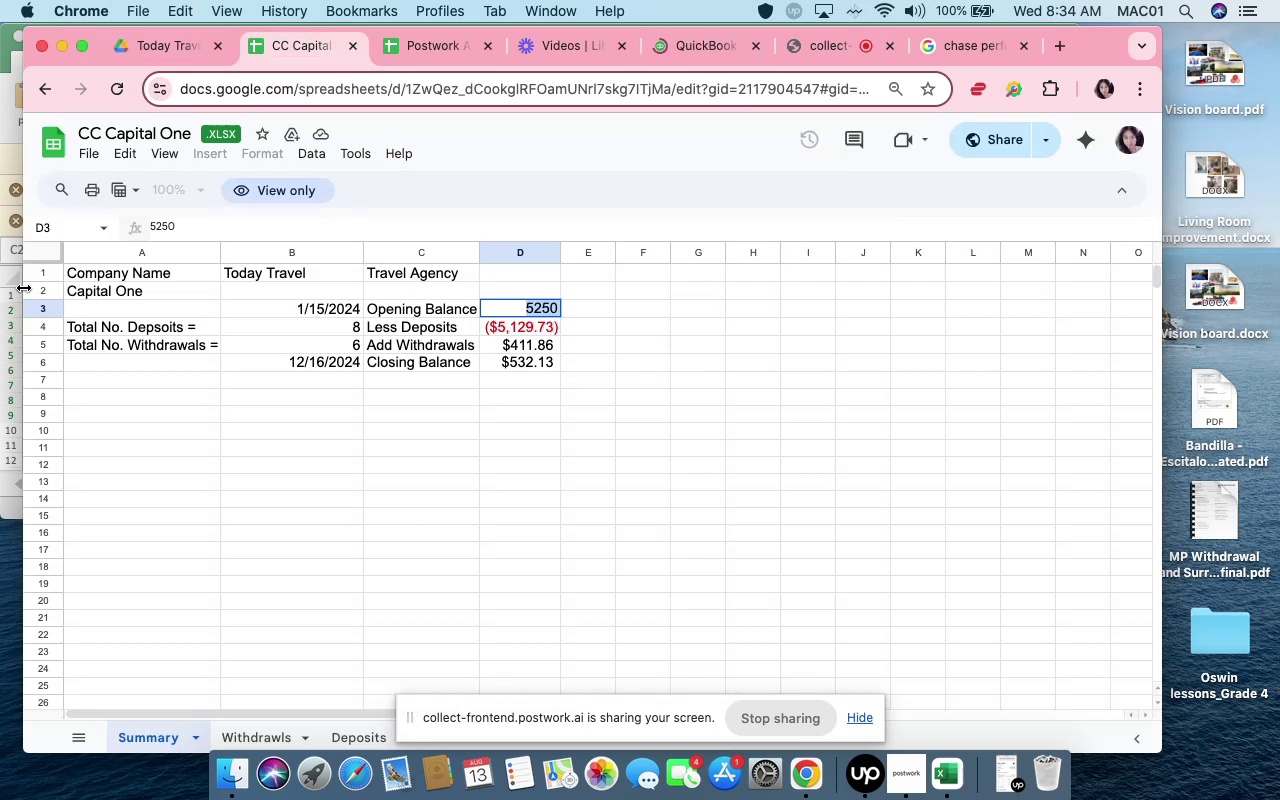 
left_click([10, 312])
 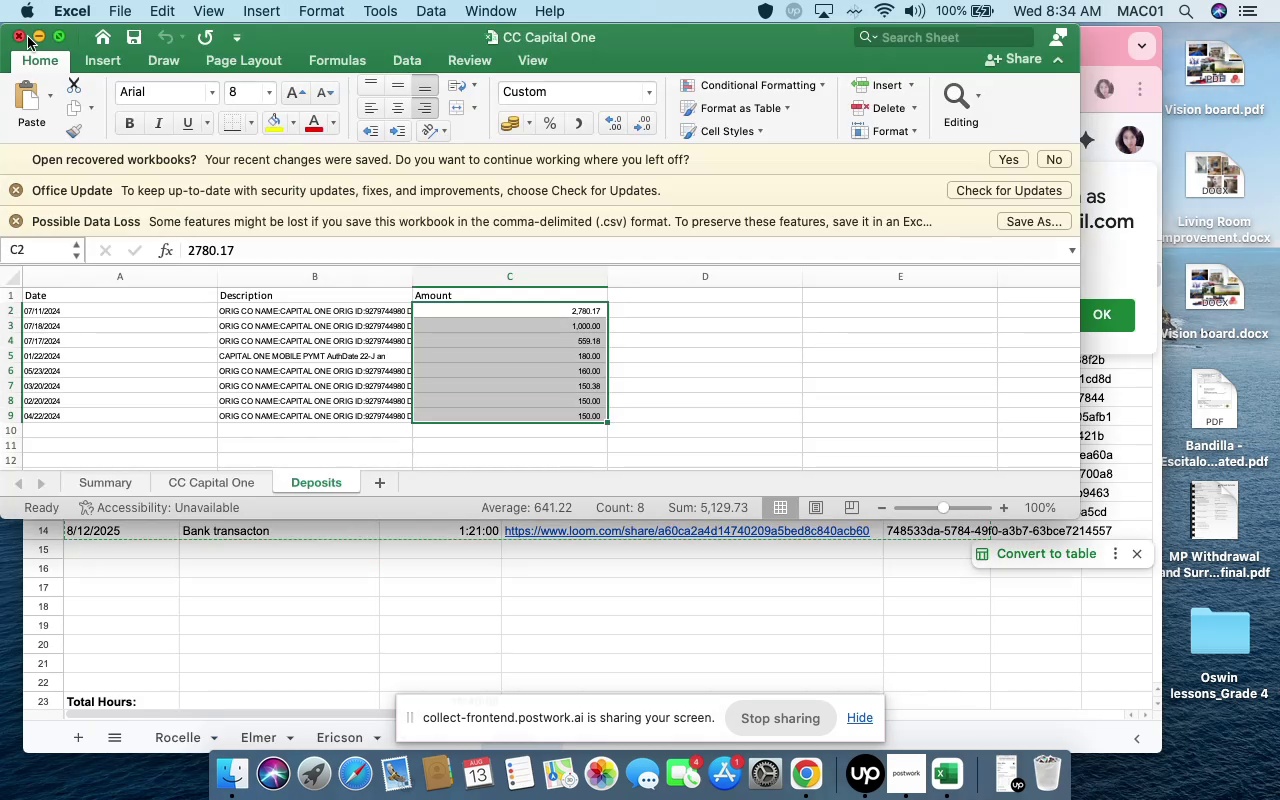 
left_click([21, 36])
 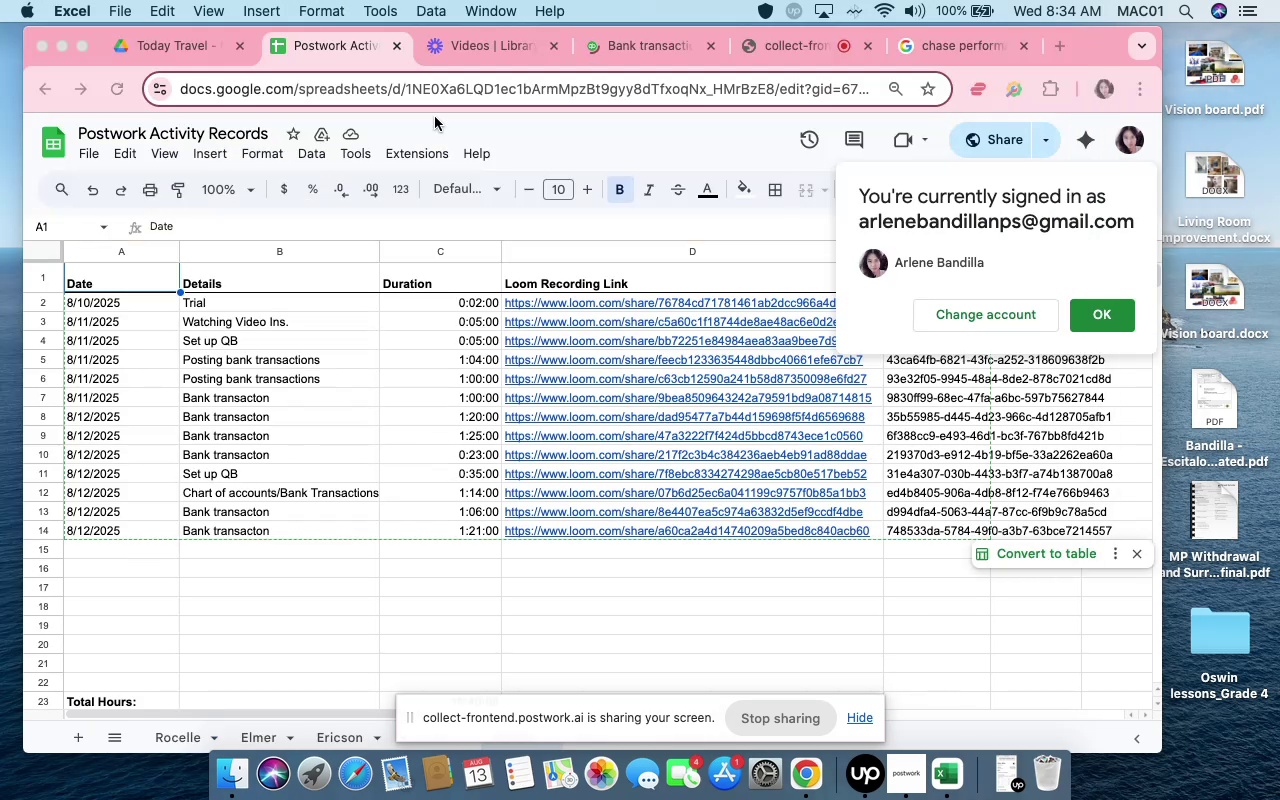 
left_click([612, 37])
 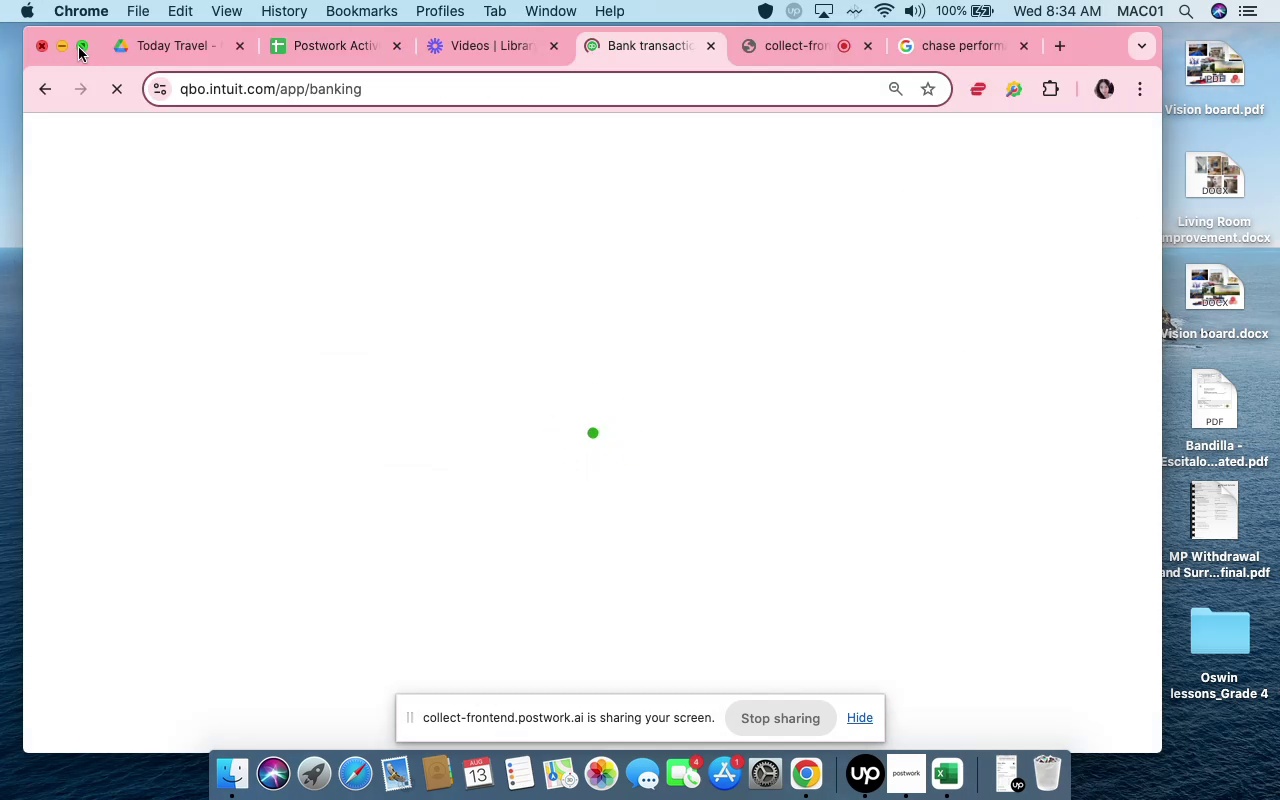 
left_click([79, 48])
 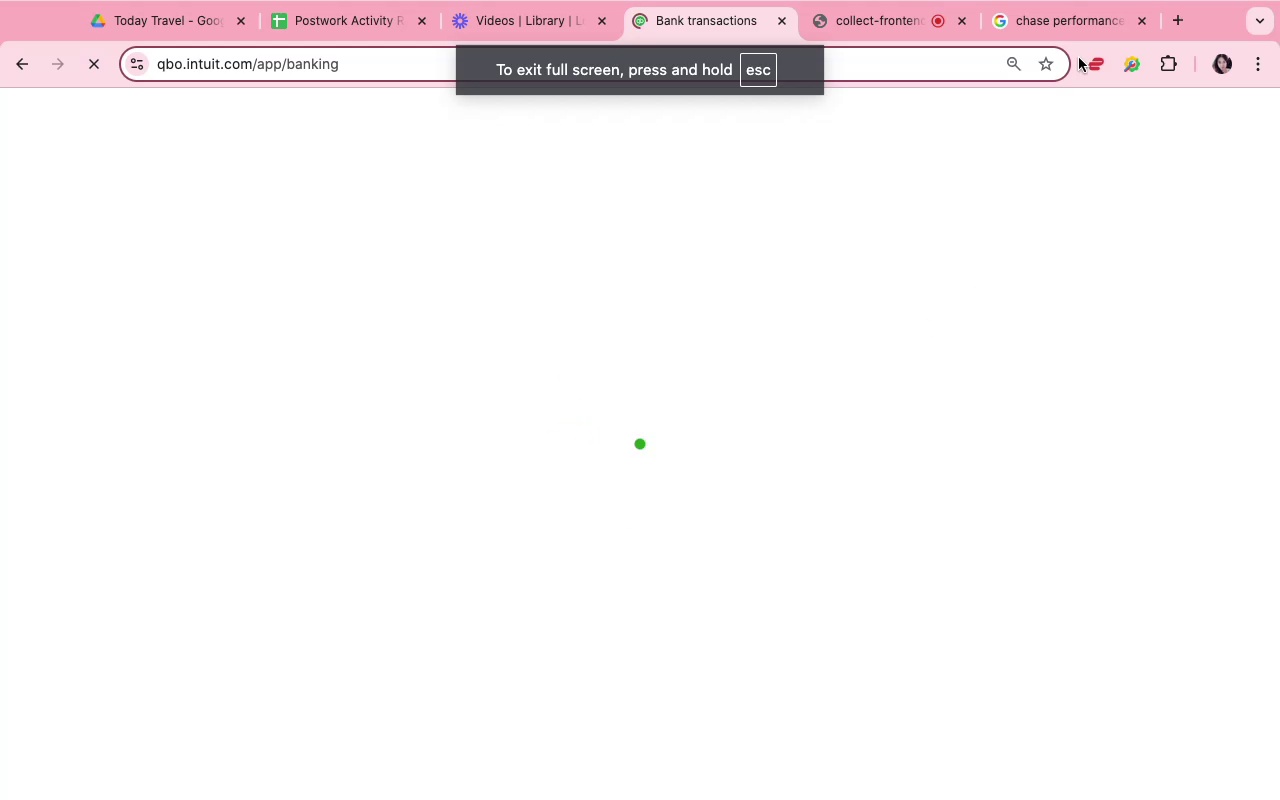 
left_click([1145, 25])
 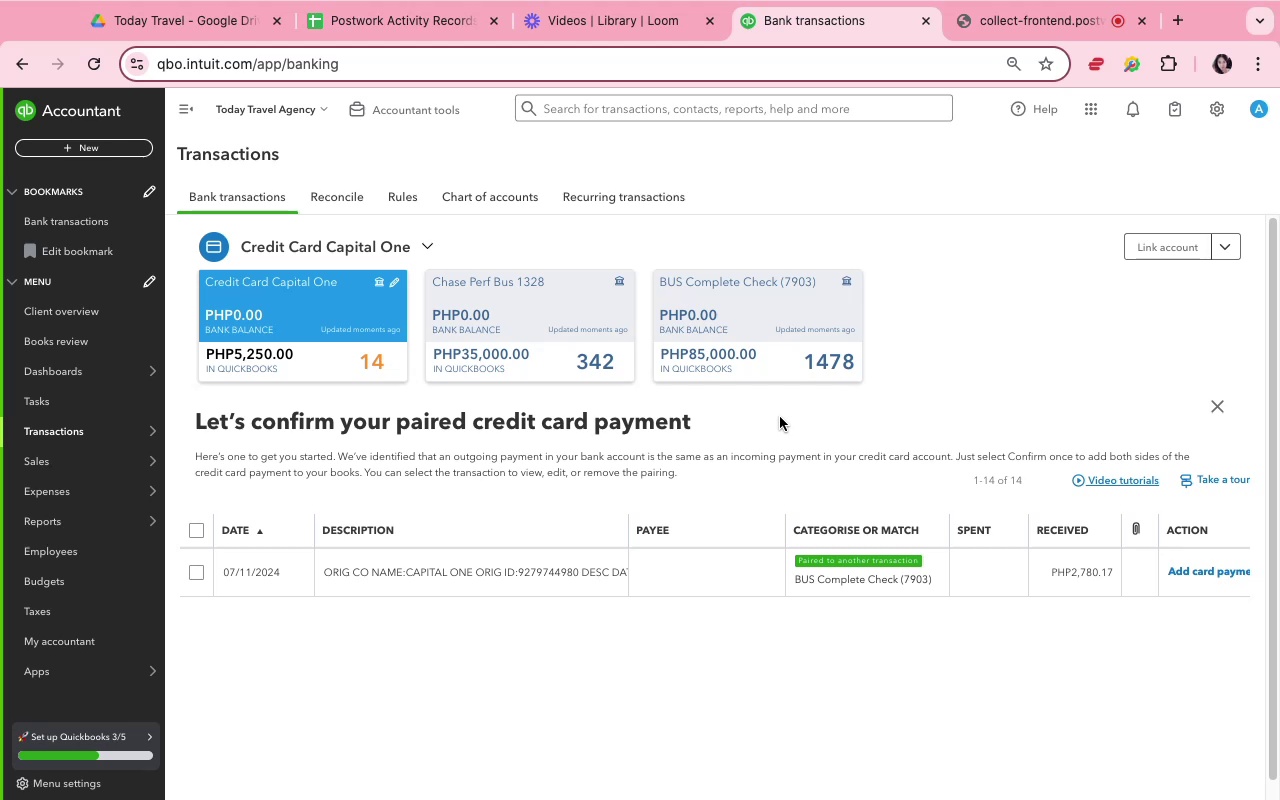 
wait(14.71)
 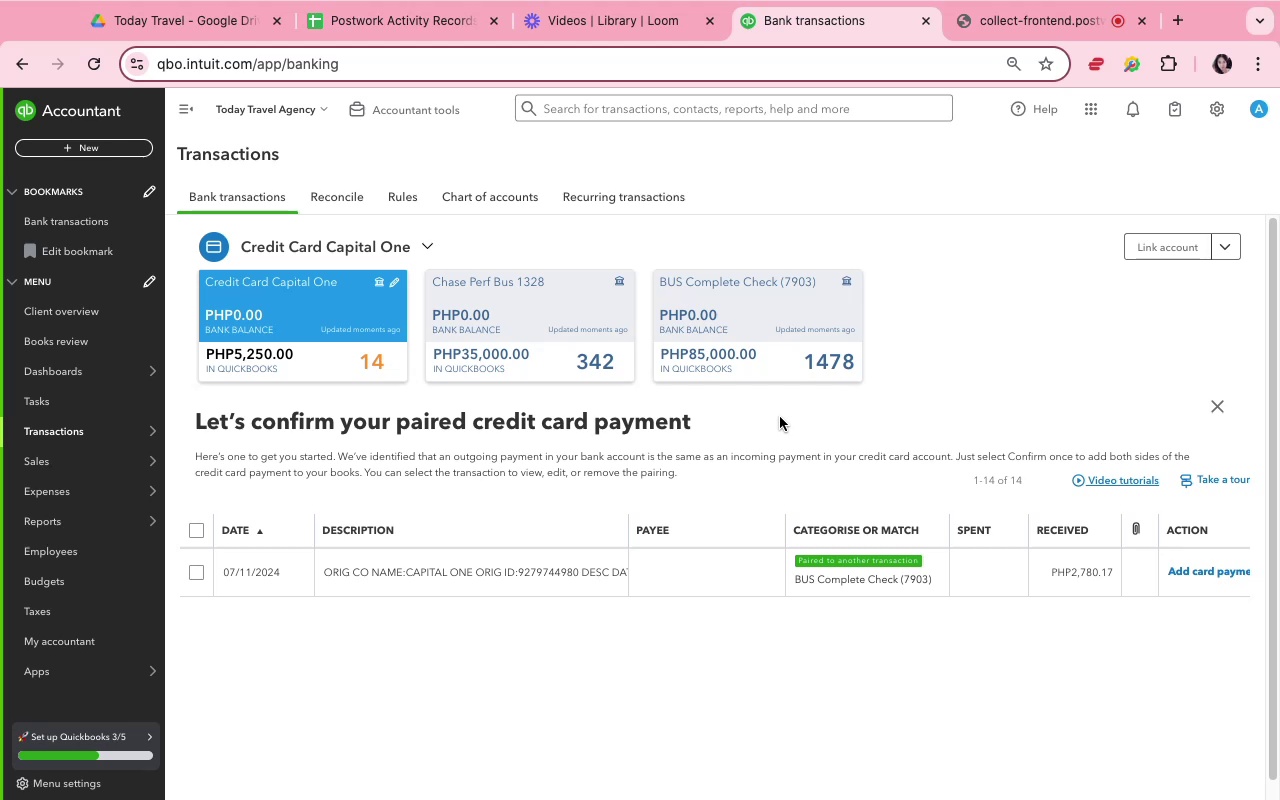 
scroll: coordinate [328, 618], scroll_direction: down, amount: 9.0
 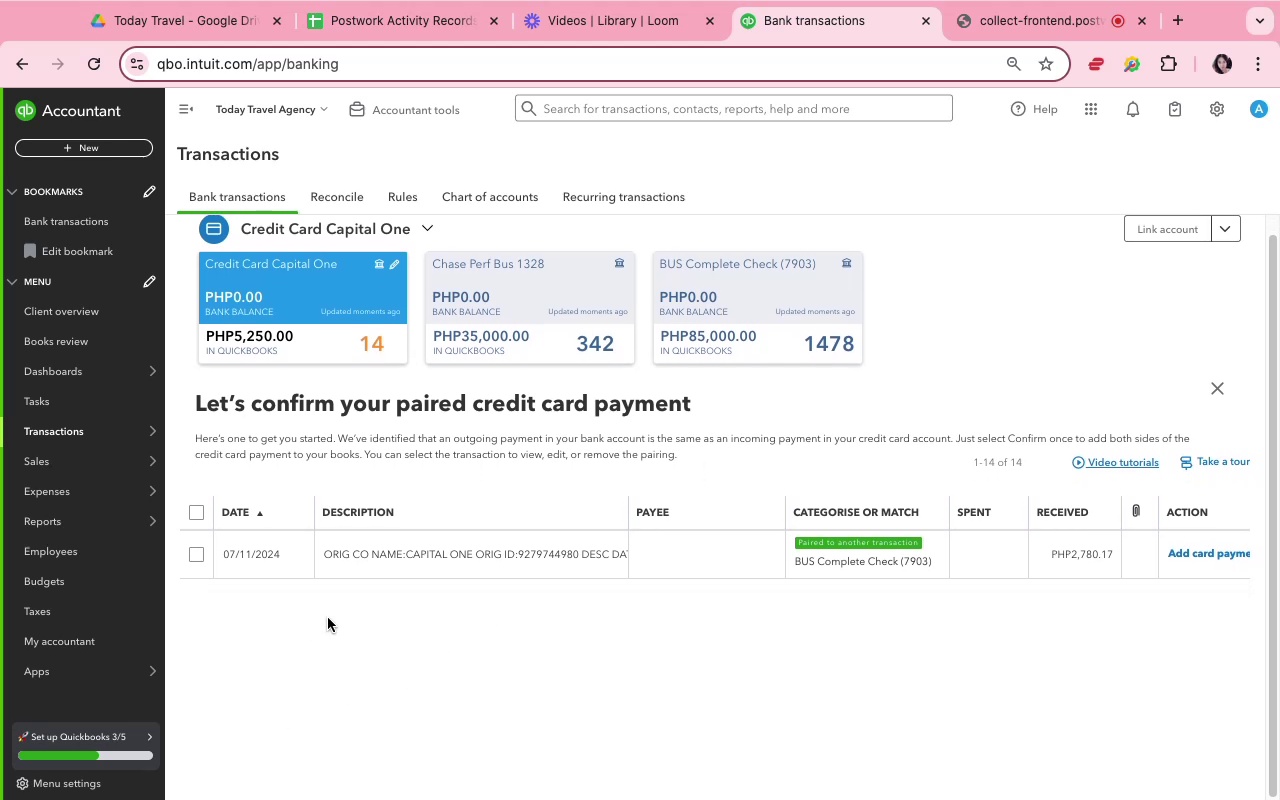 
scroll: coordinate [328, 618], scroll_direction: up, amount: 15.0
 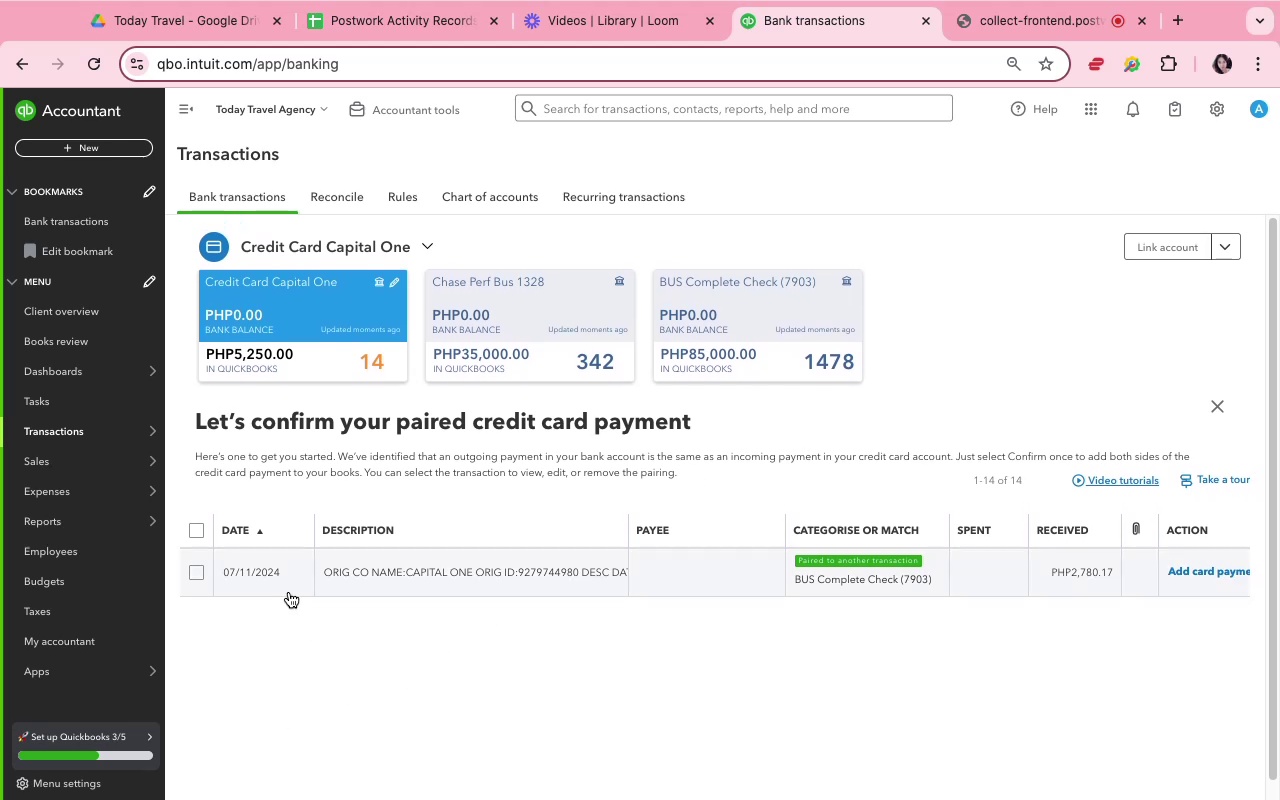 
left_click([277, 584])
 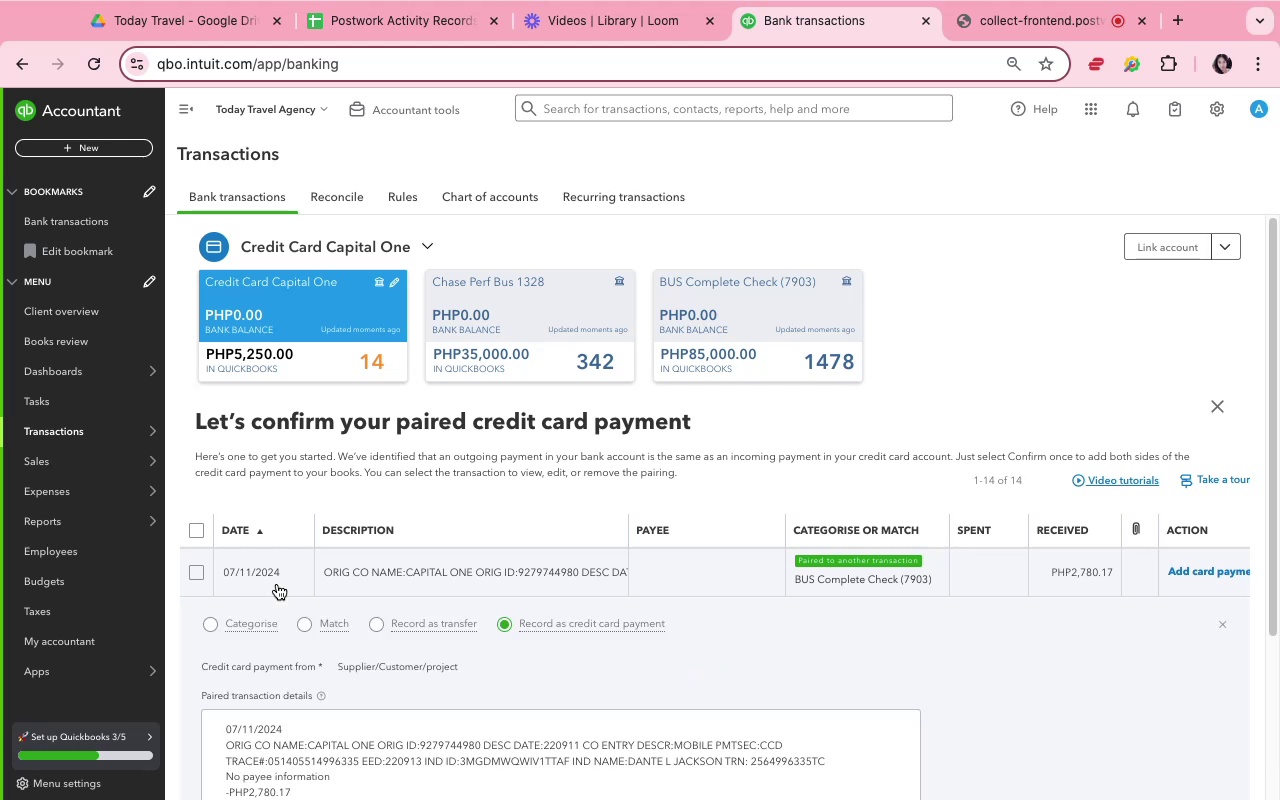 
scroll: coordinate [381, 639], scroll_direction: down, amount: 13.0
 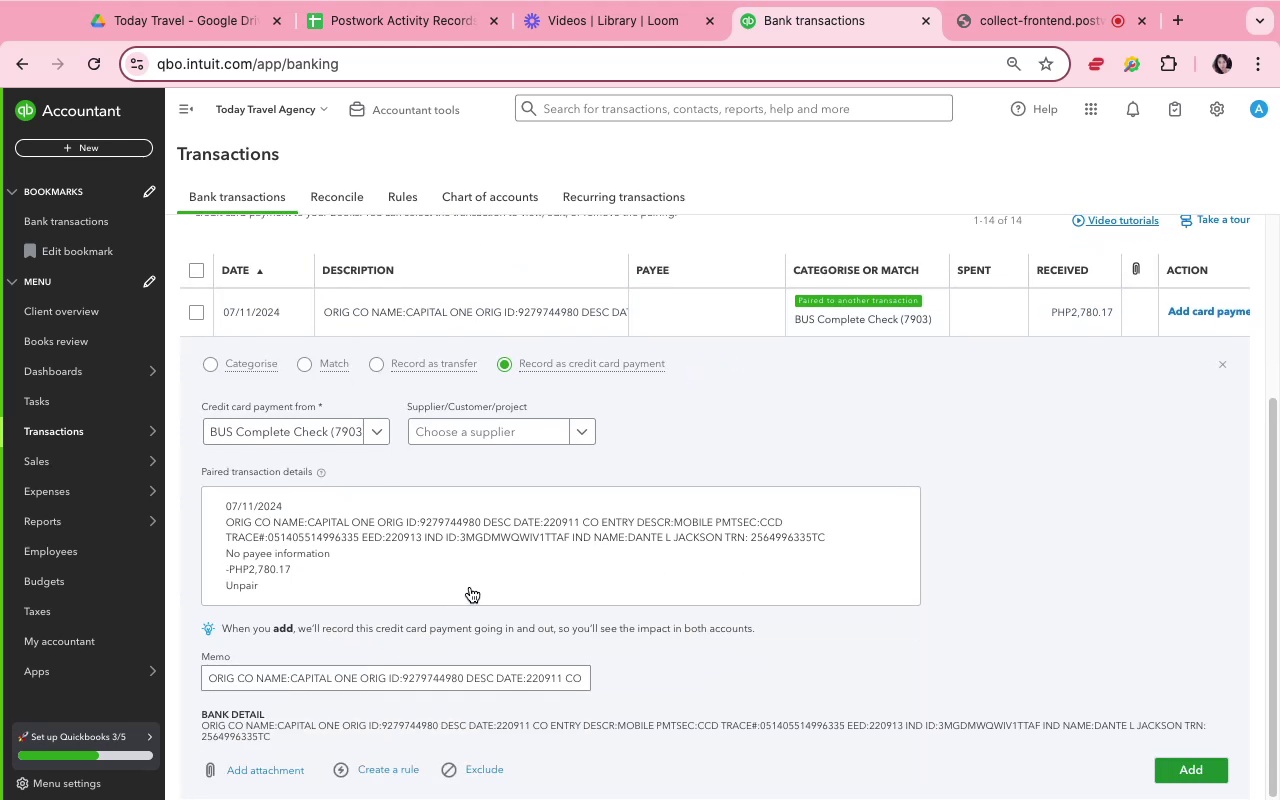 
scroll: coordinate [470, 587], scroll_direction: up, amount: 9.0
 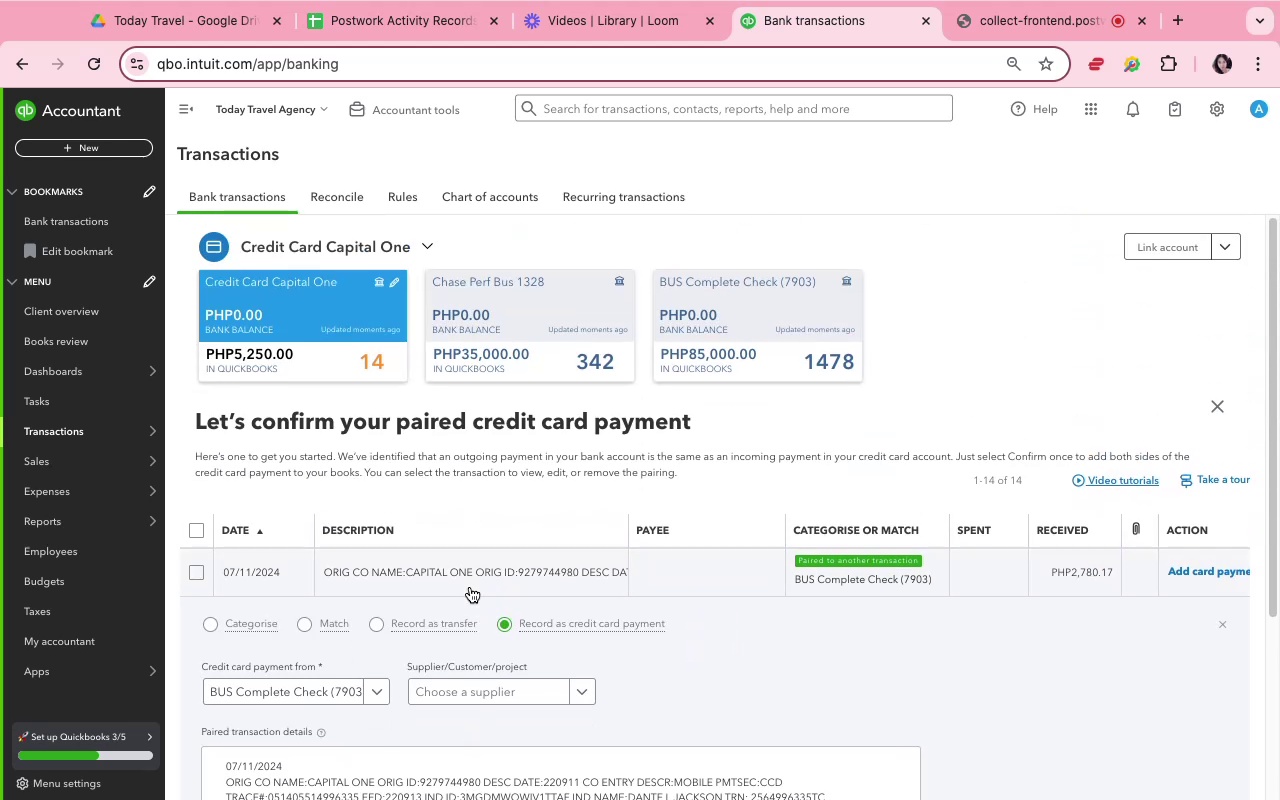 
scroll: coordinate [470, 587], scroll_direction: down, amount: 2.0
 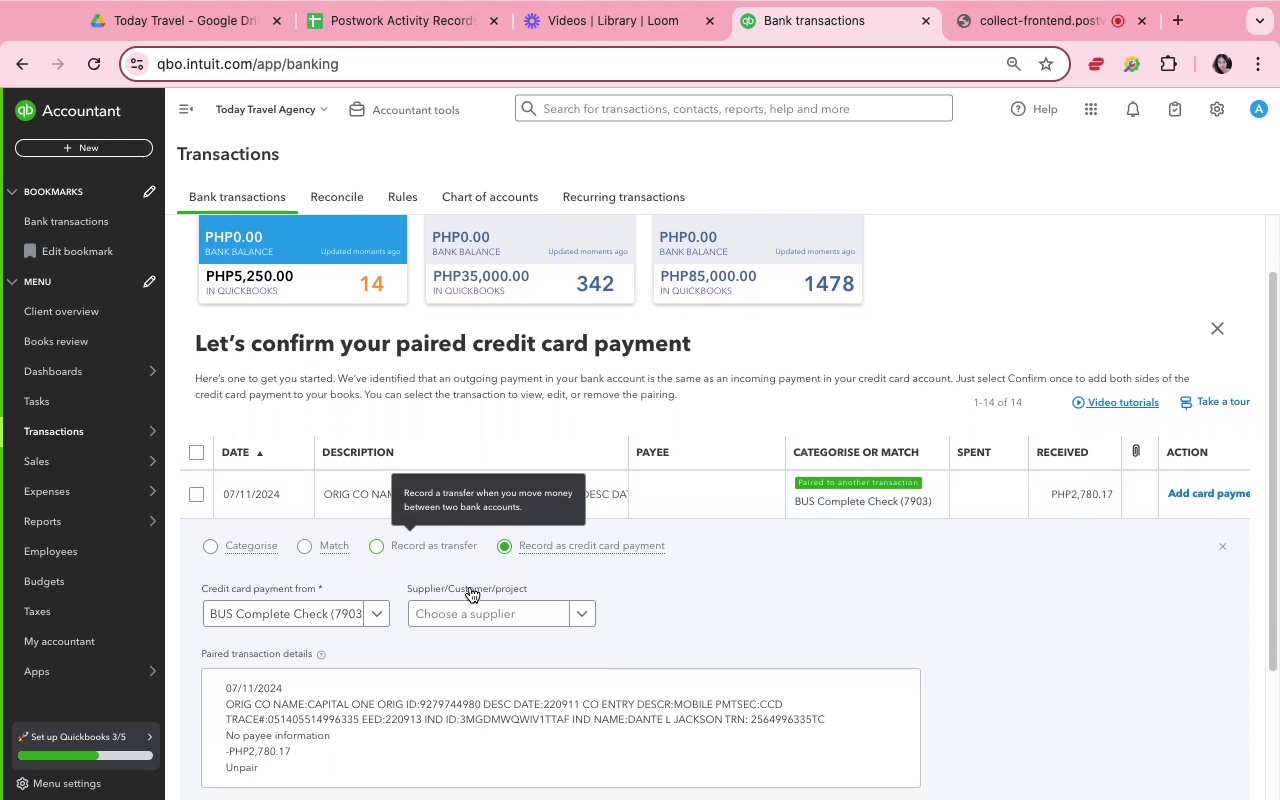 
scroll: coordinate [470, 587], scroll_direction: up, amount: 2.0
 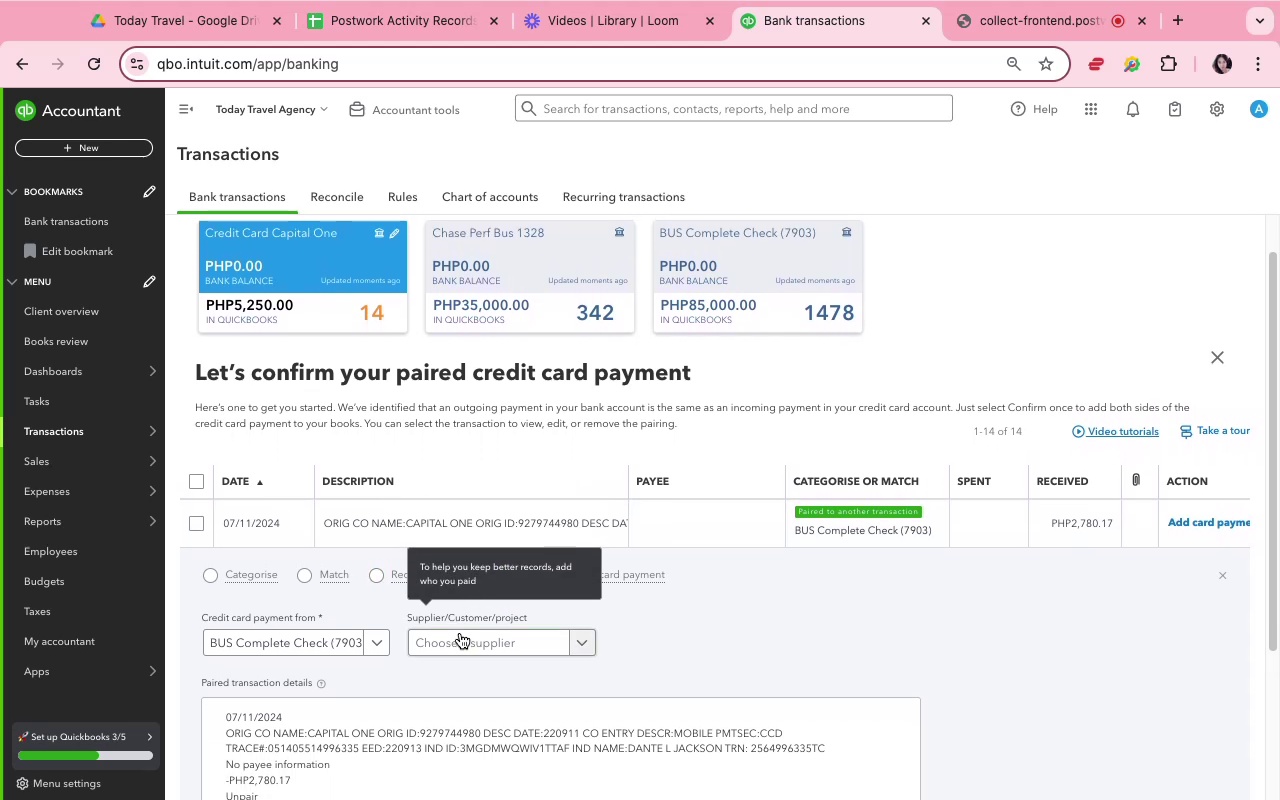 
left_click([460, 642])
 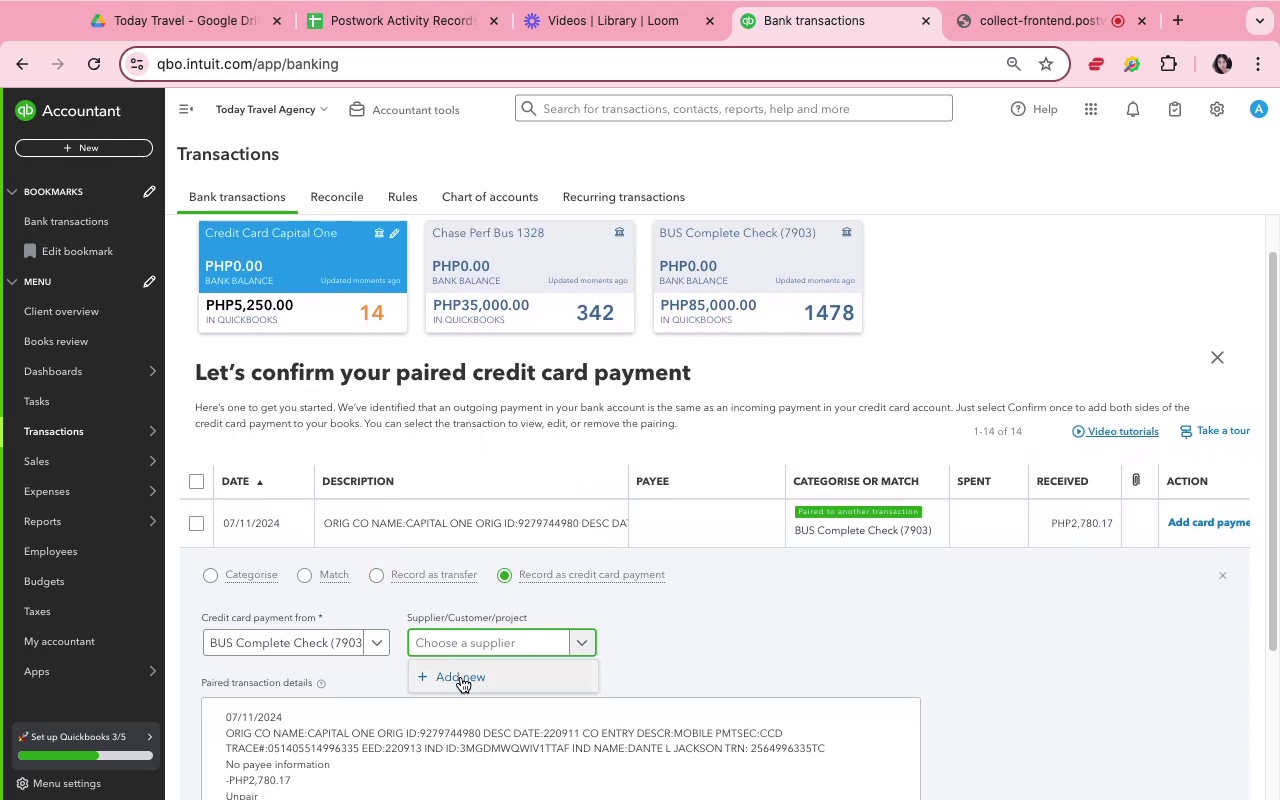 
left_click([461, 677])
 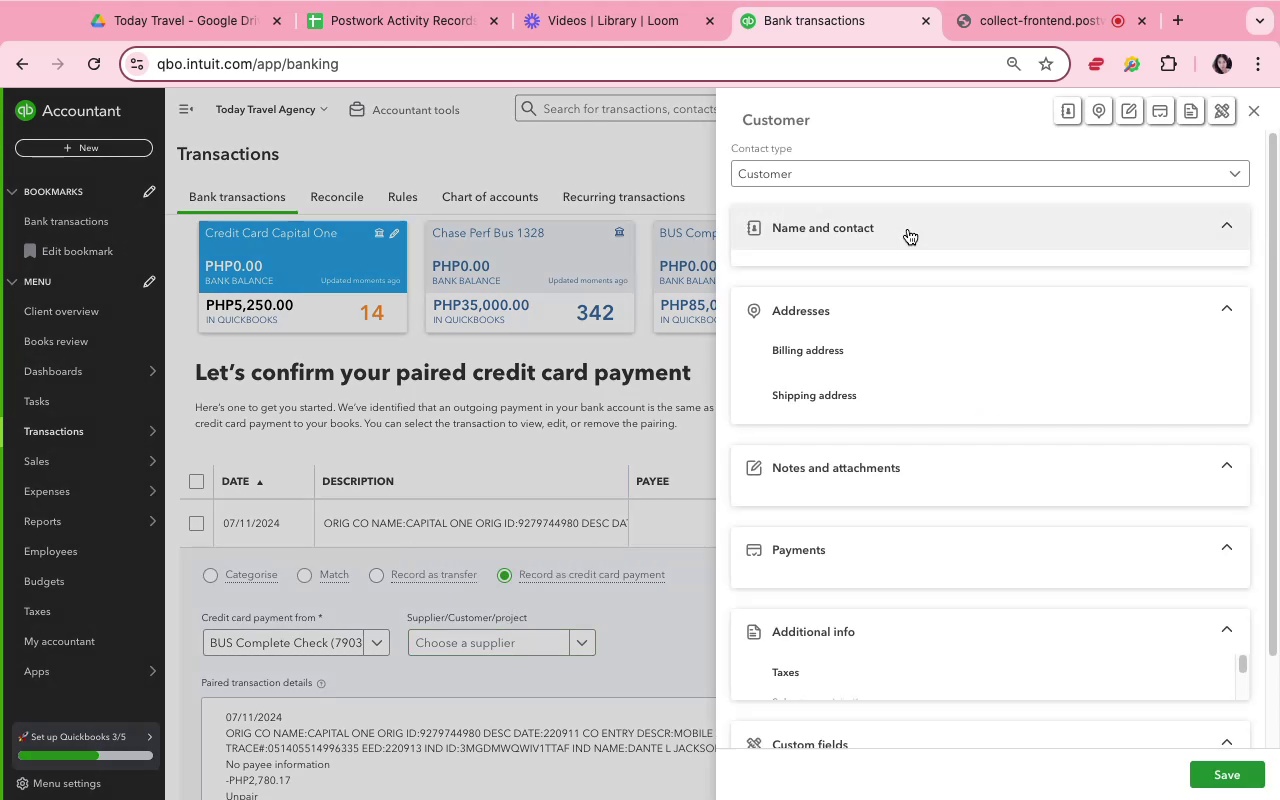 
wait(5.19)
 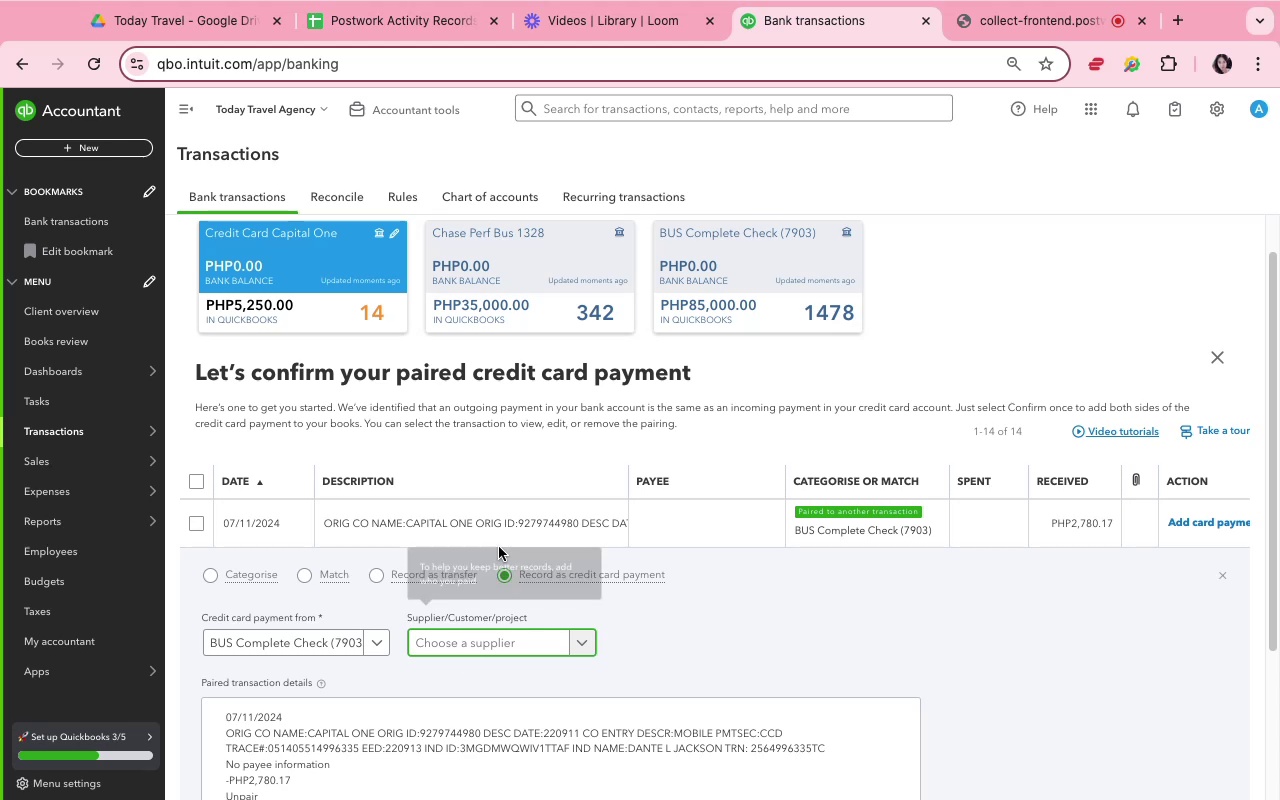 
type(Capital One)
 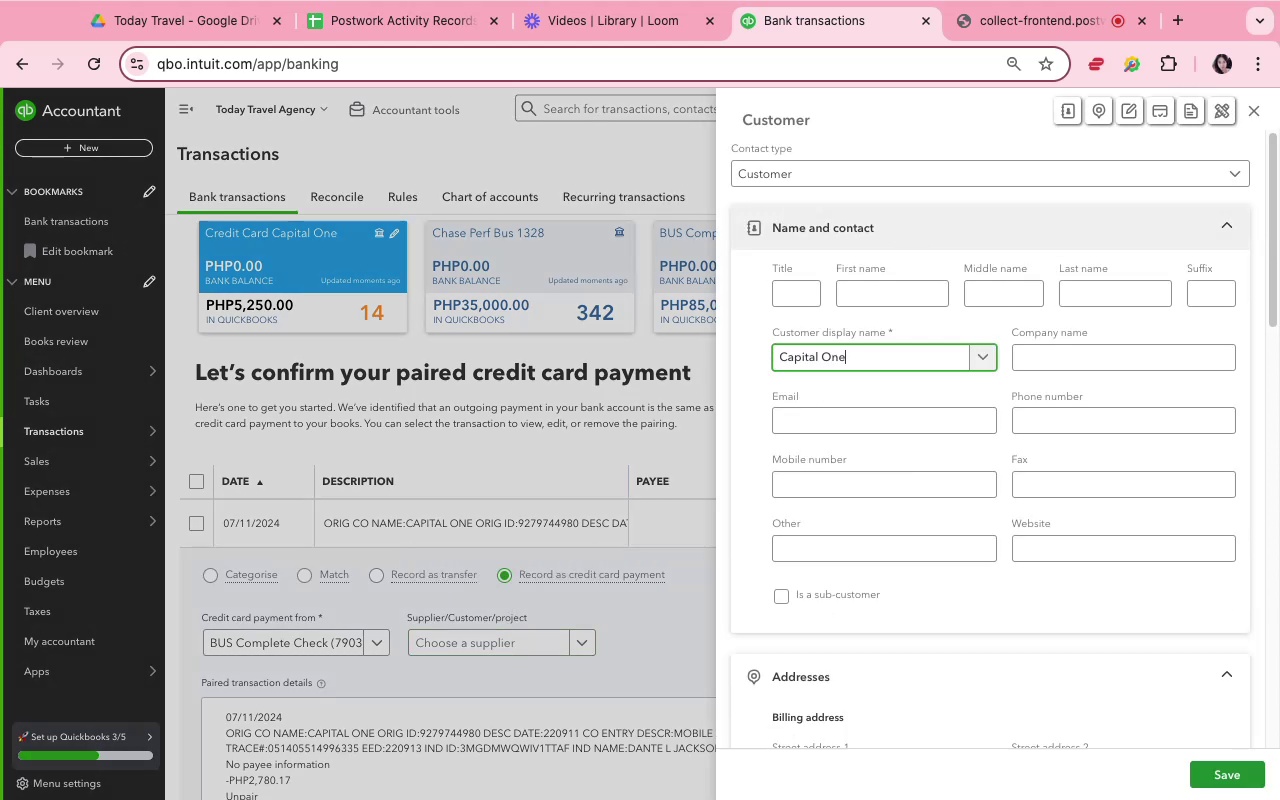 
left_click([1218, 780])
 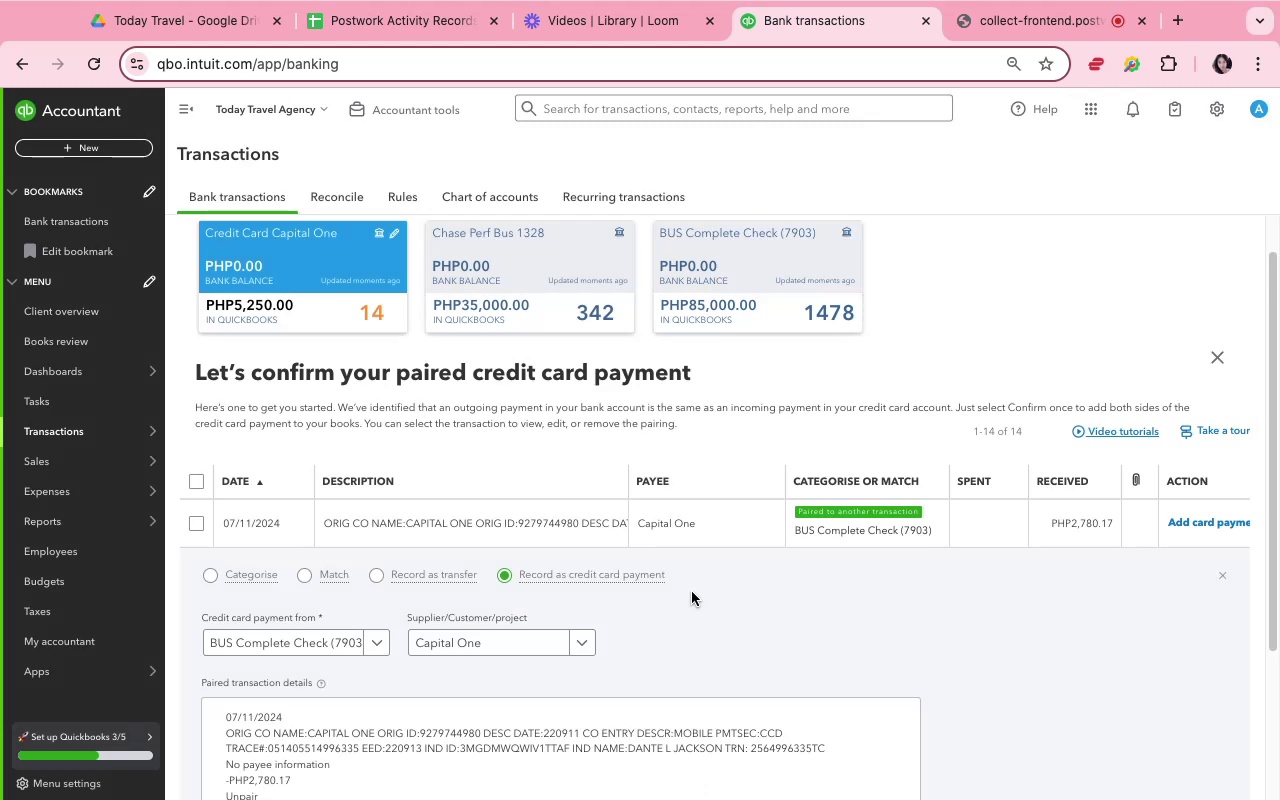 
left_click([715, 608])
 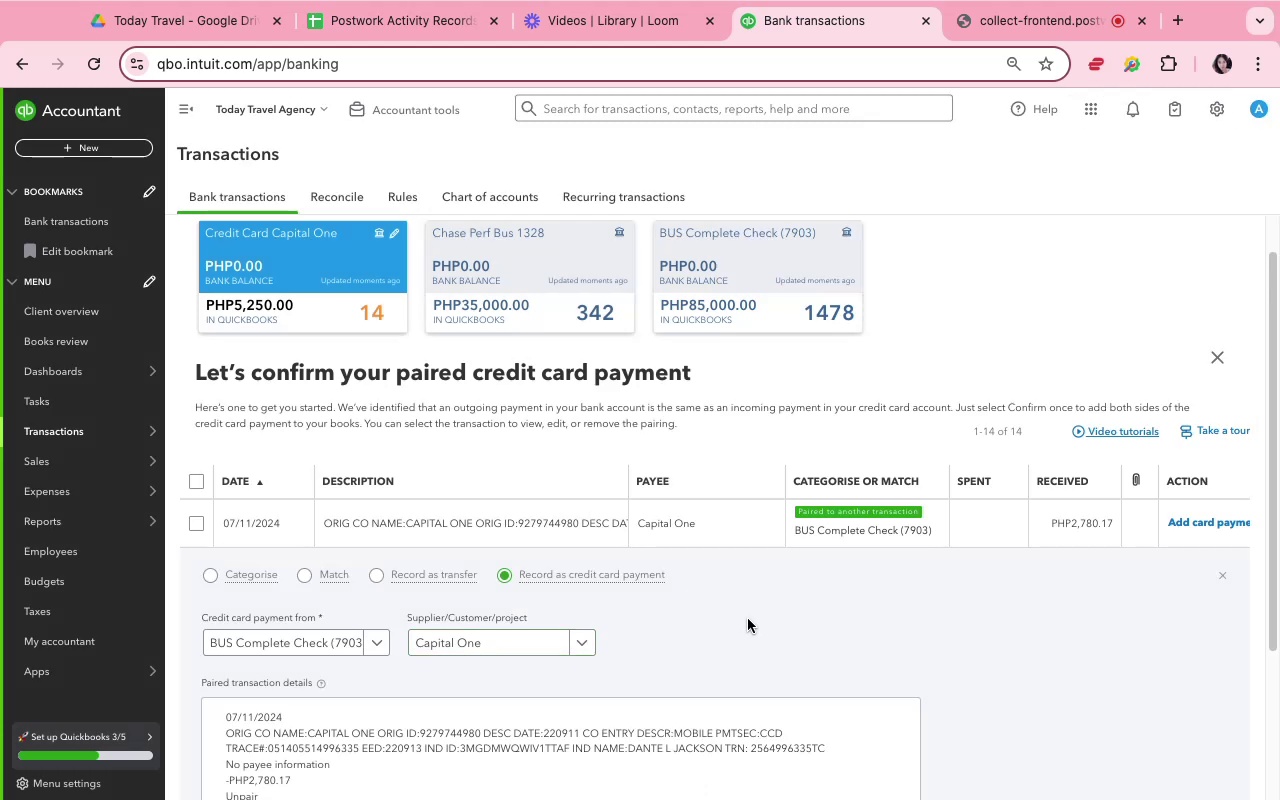 
scroll: coordinate [808, 623], scroll_direction: down, amount: 15.0
 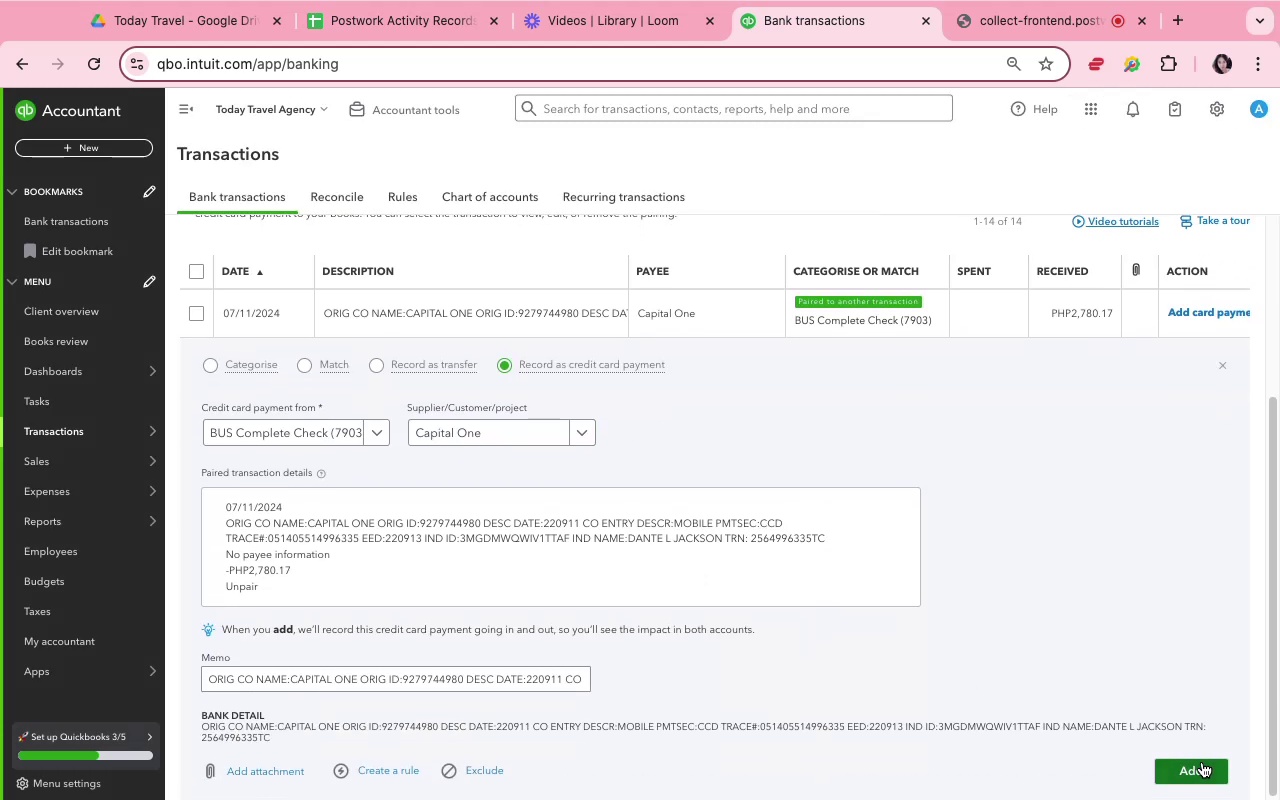 
left_click([1202, 762])
 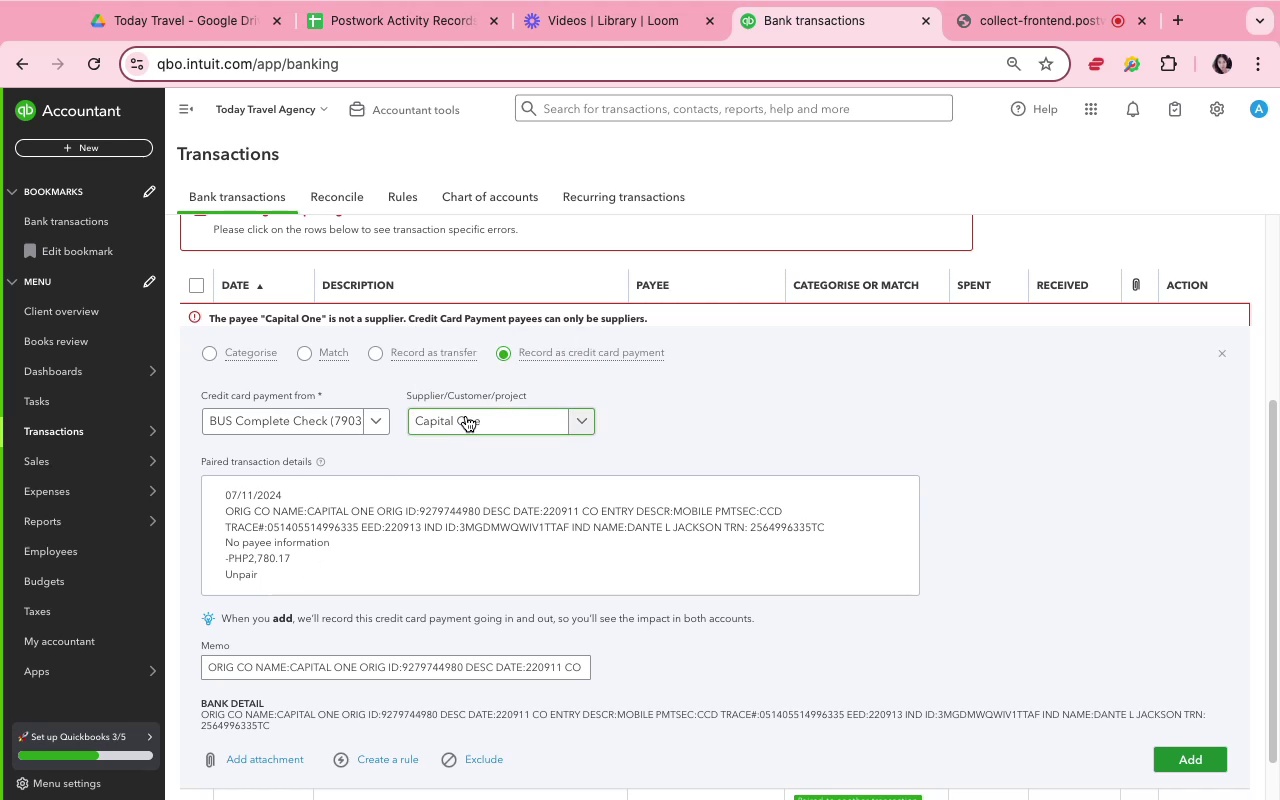 
wait(25.1)
 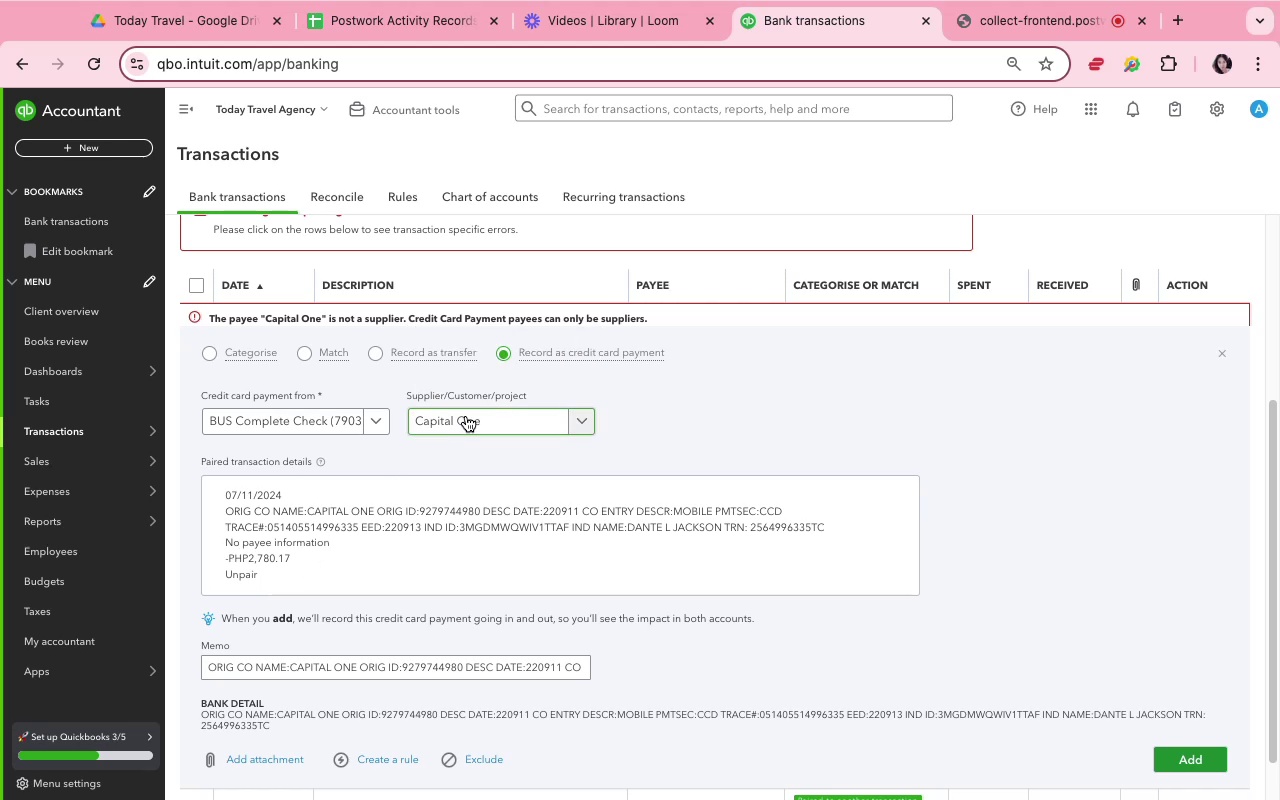 
scroll: coordinate [522, 421], scroll_direction: up, amount: 5.0
 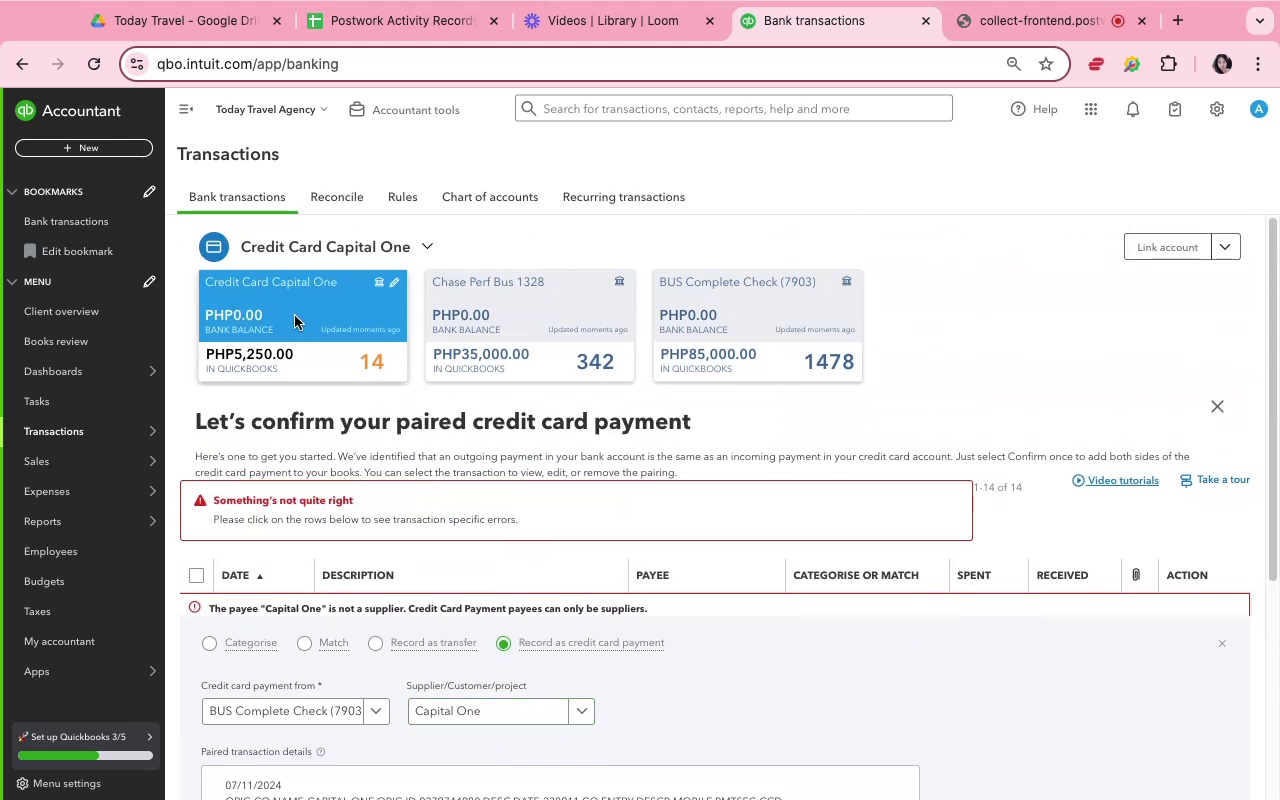 
left_click([531, 723])
 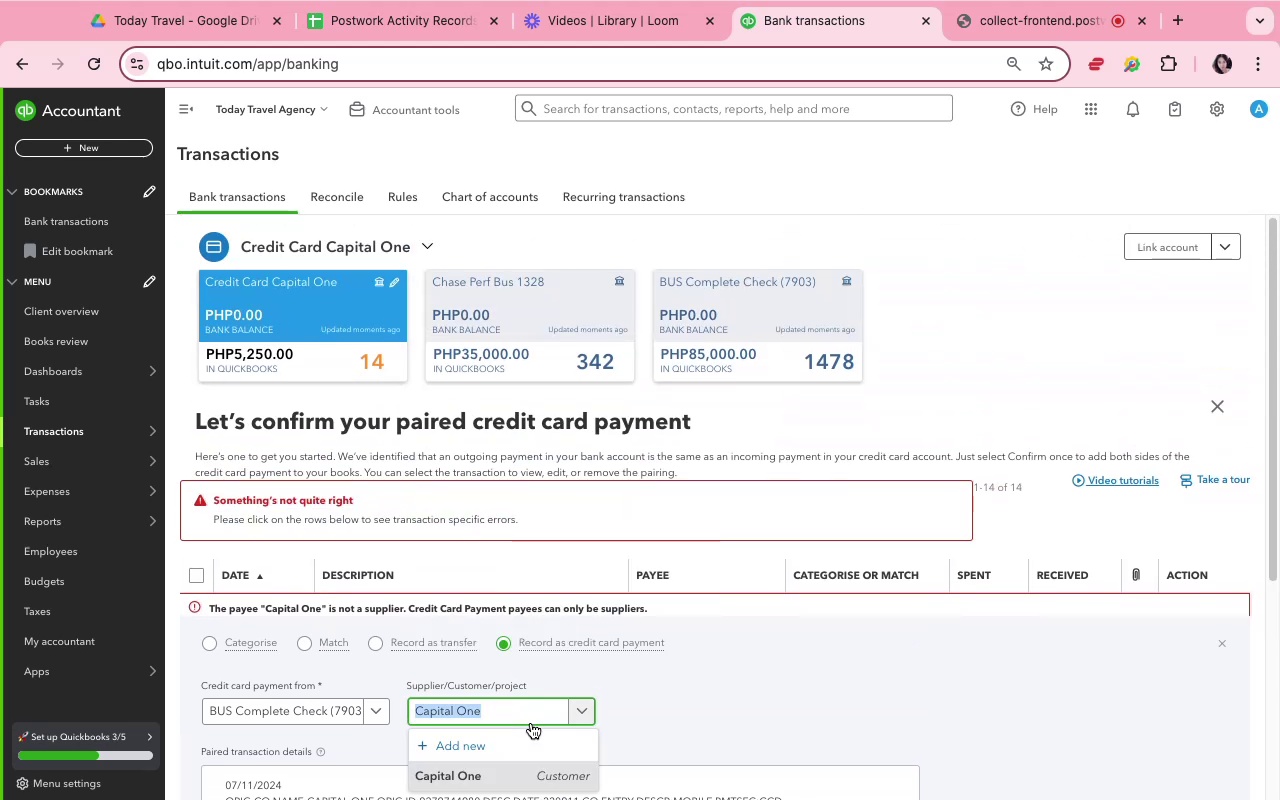 
scroll: coordinate [531, 723], scroll_direction: down, amount: 4.0
 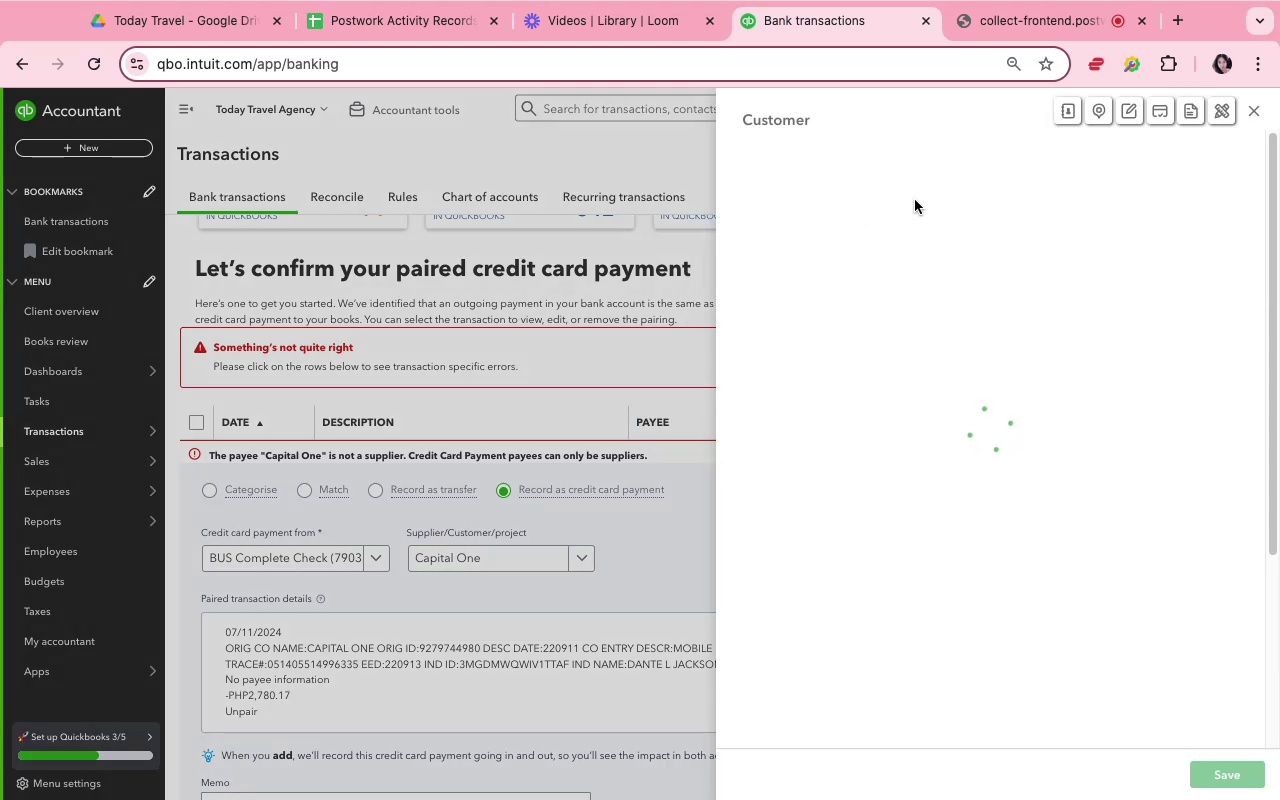 
wait(8.13)
 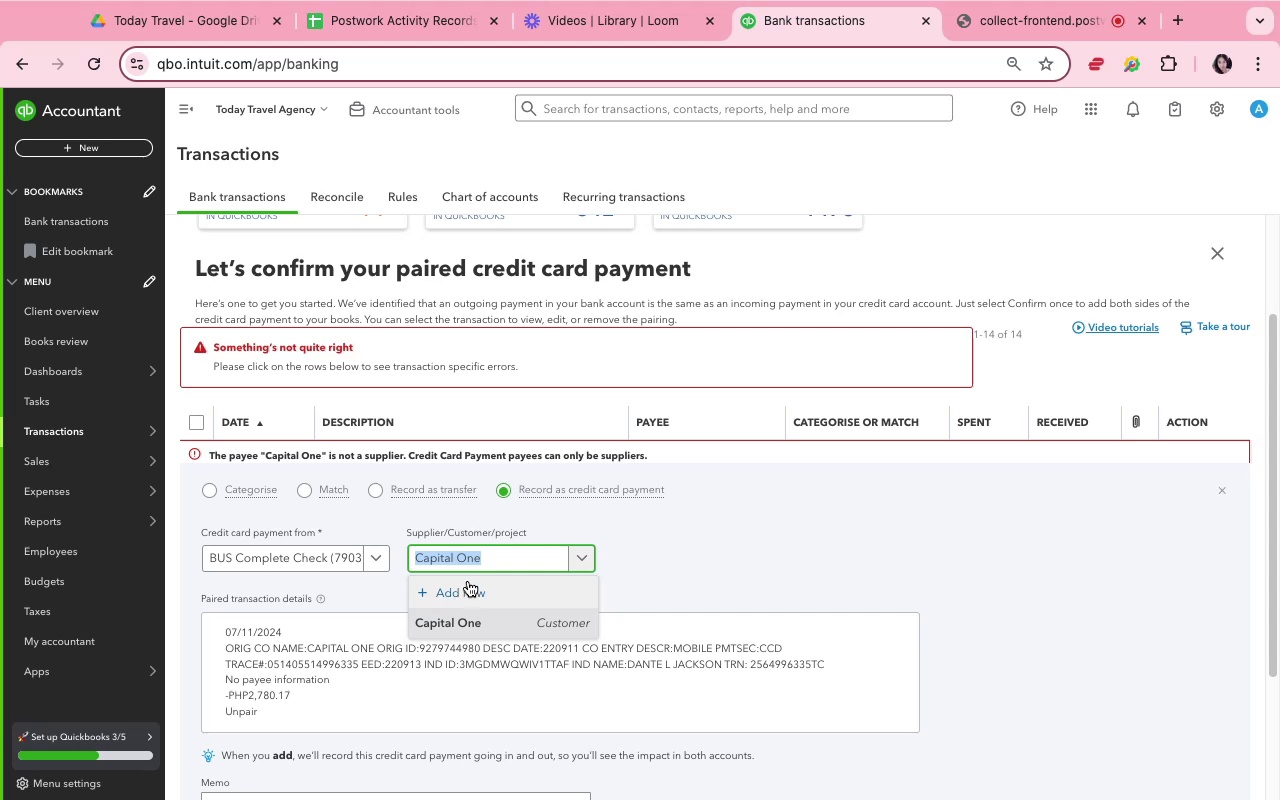 
type(Credi Card Cpital One)
 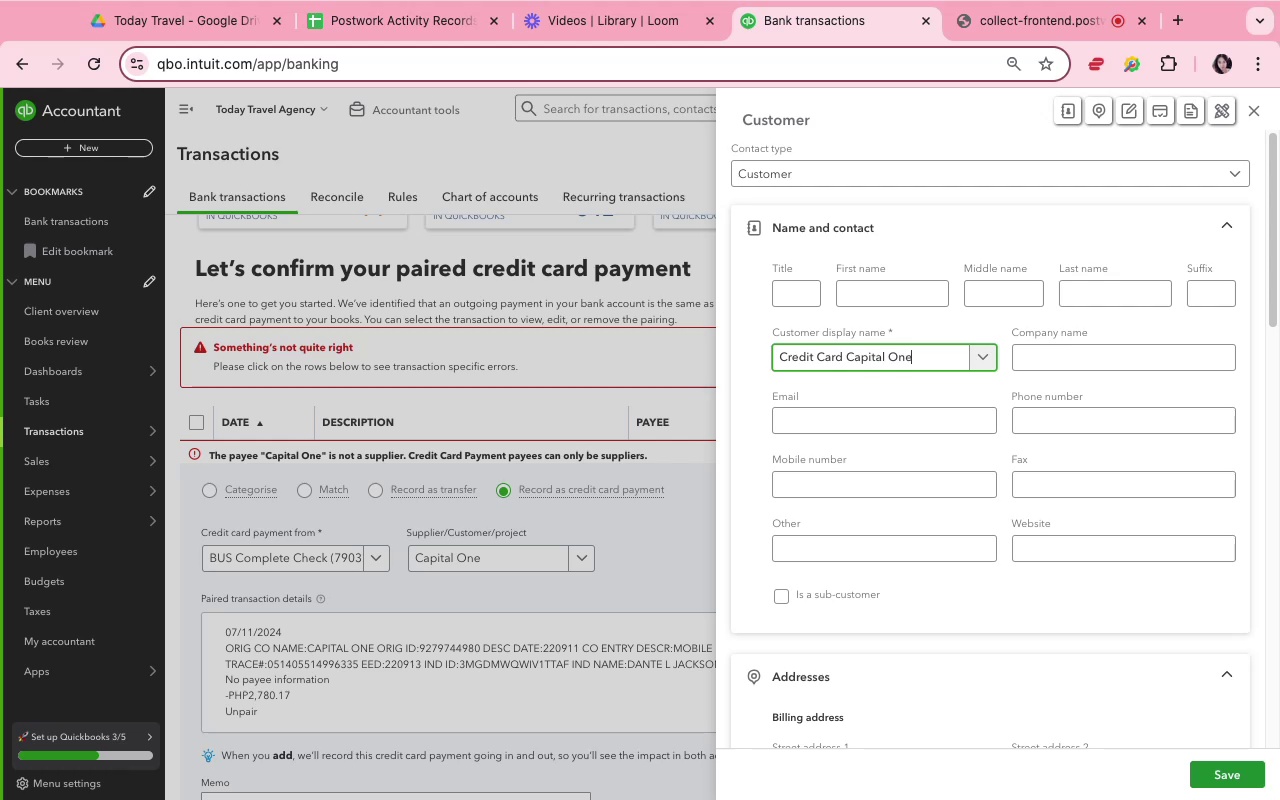 
left_click([1229, 783])
 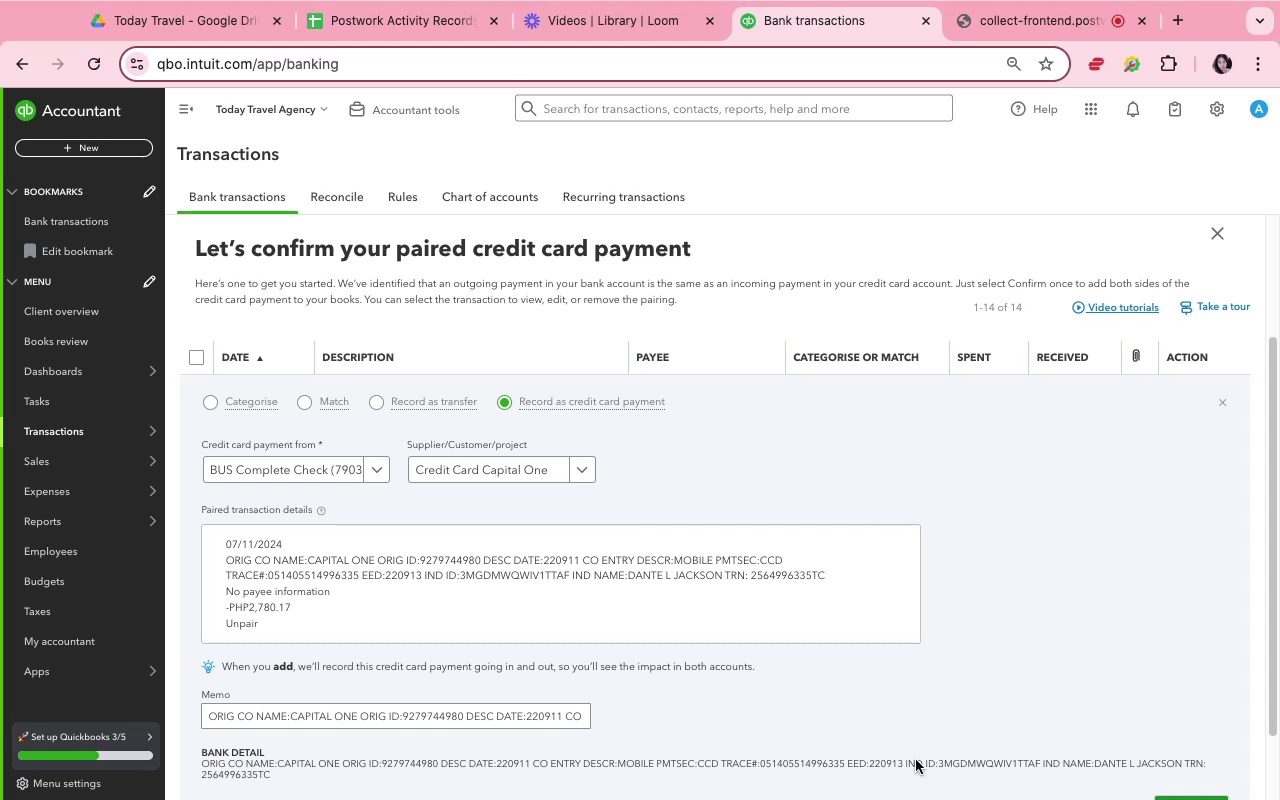 
wait(5.33)
 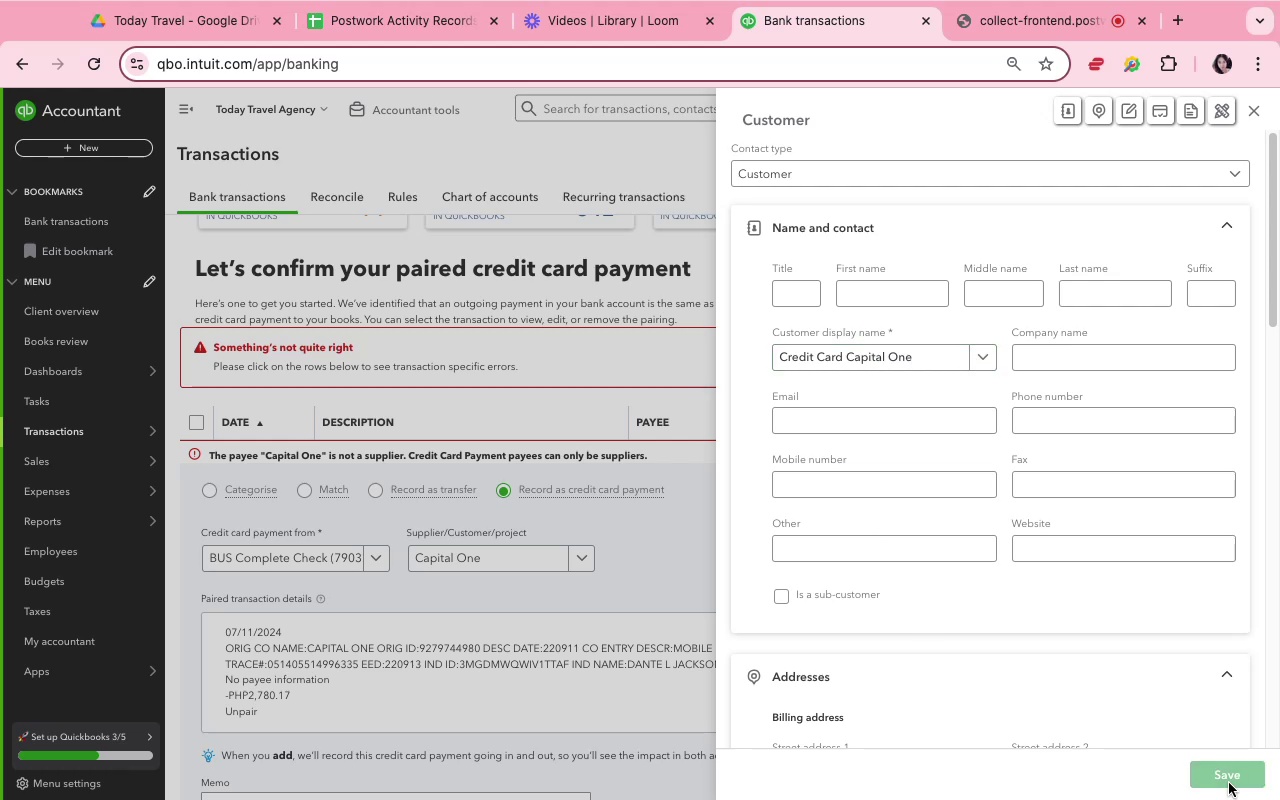 
scroll: coordinate [1186, 770], scroll_direction: down, amount: 3.0
 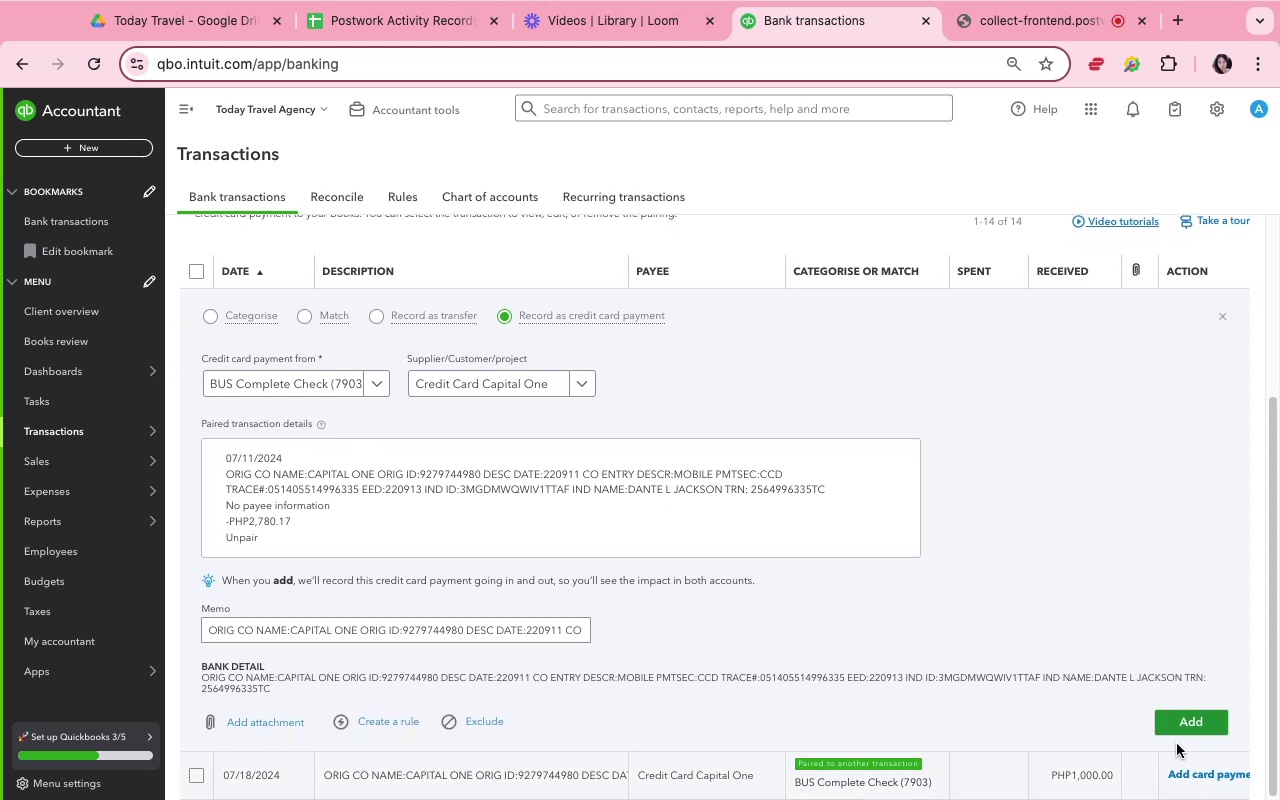 
left_click([1174, 729])
 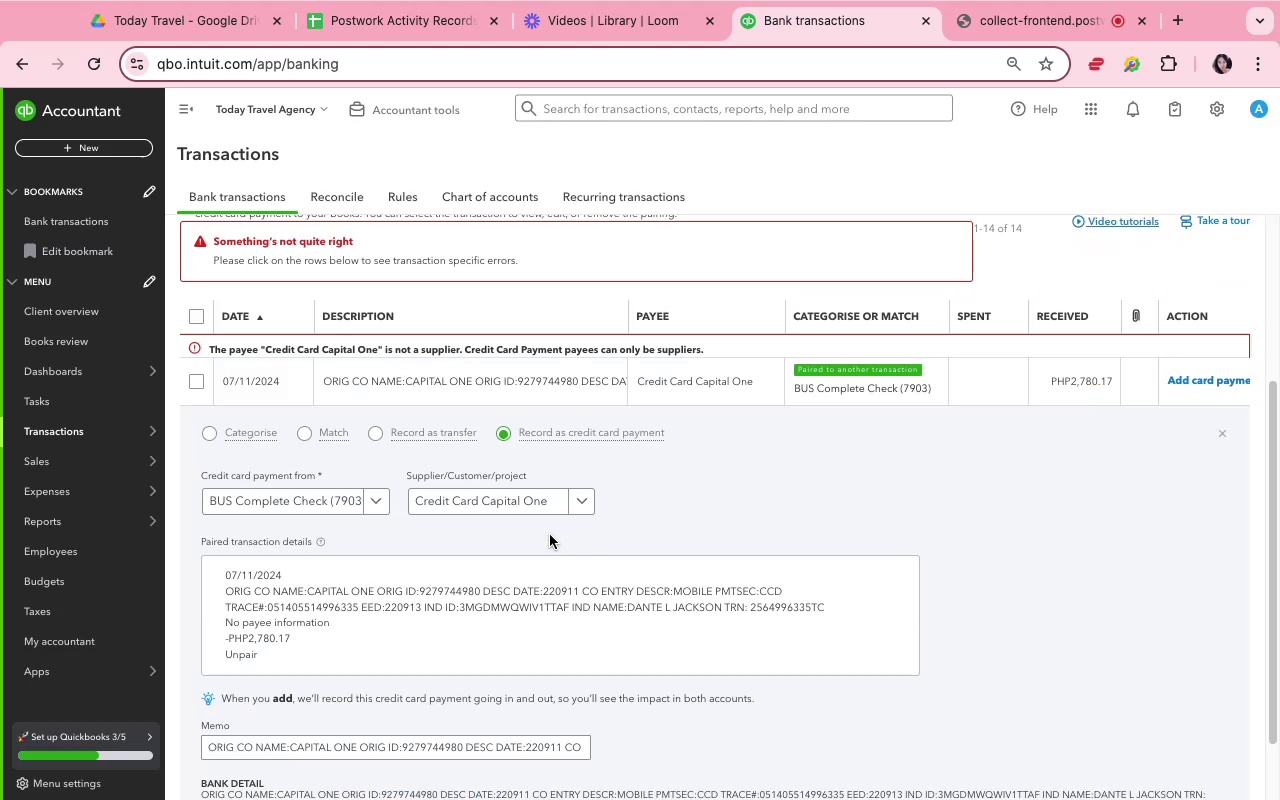 
wait(5.61)
 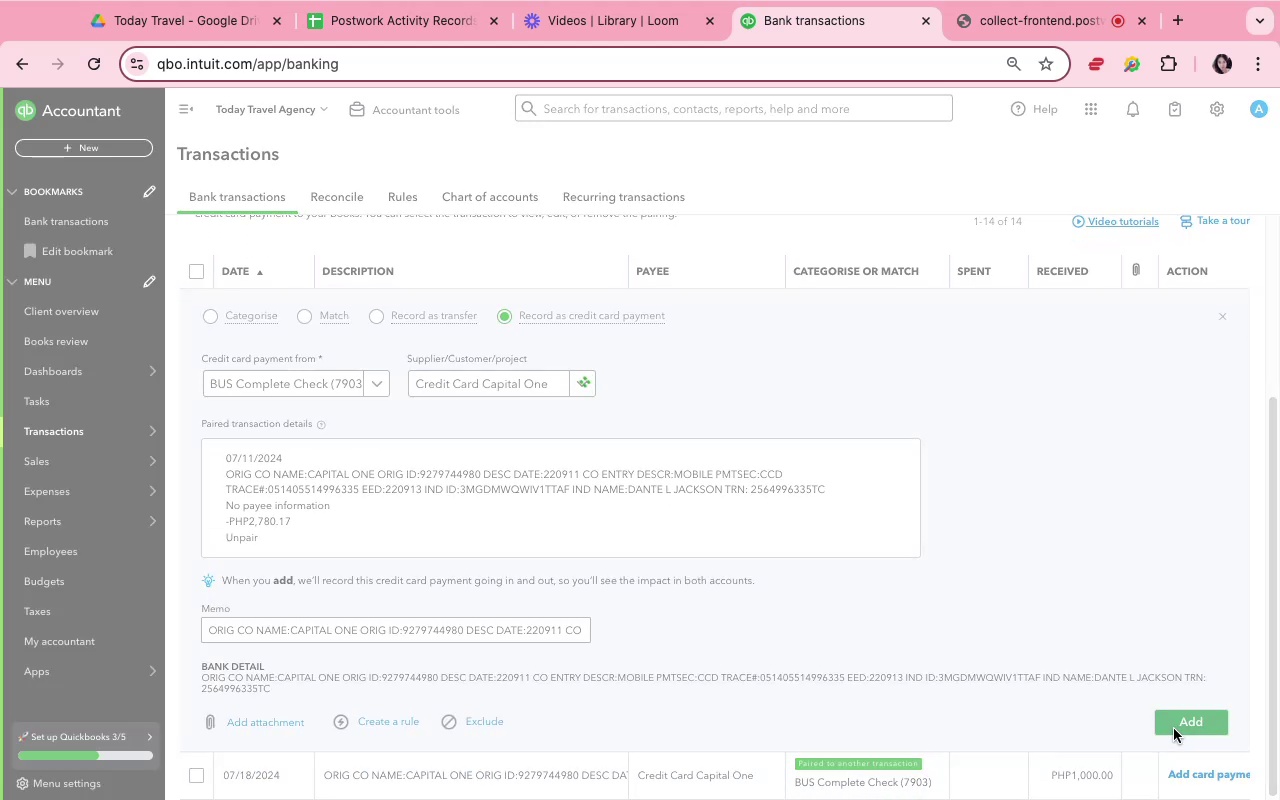 
left_click([569, 527])
 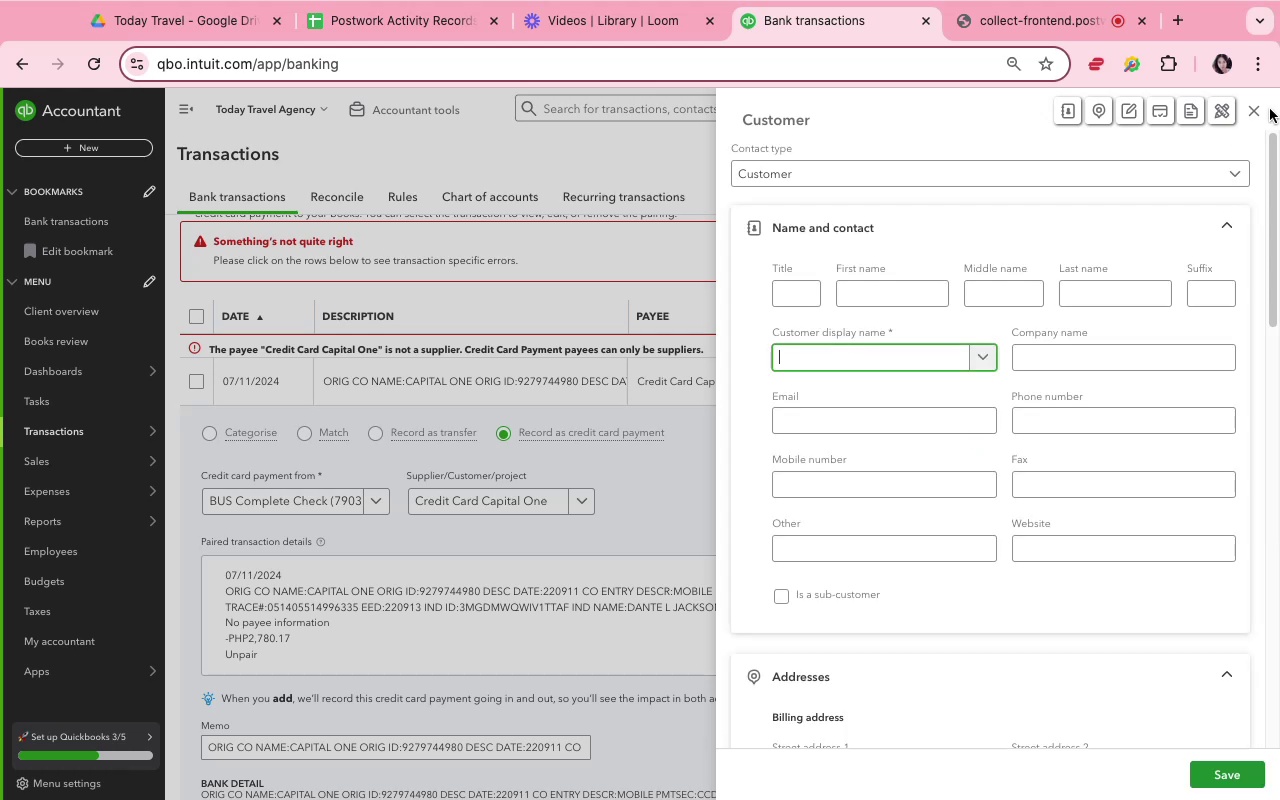 
left_click([1255, 111])
 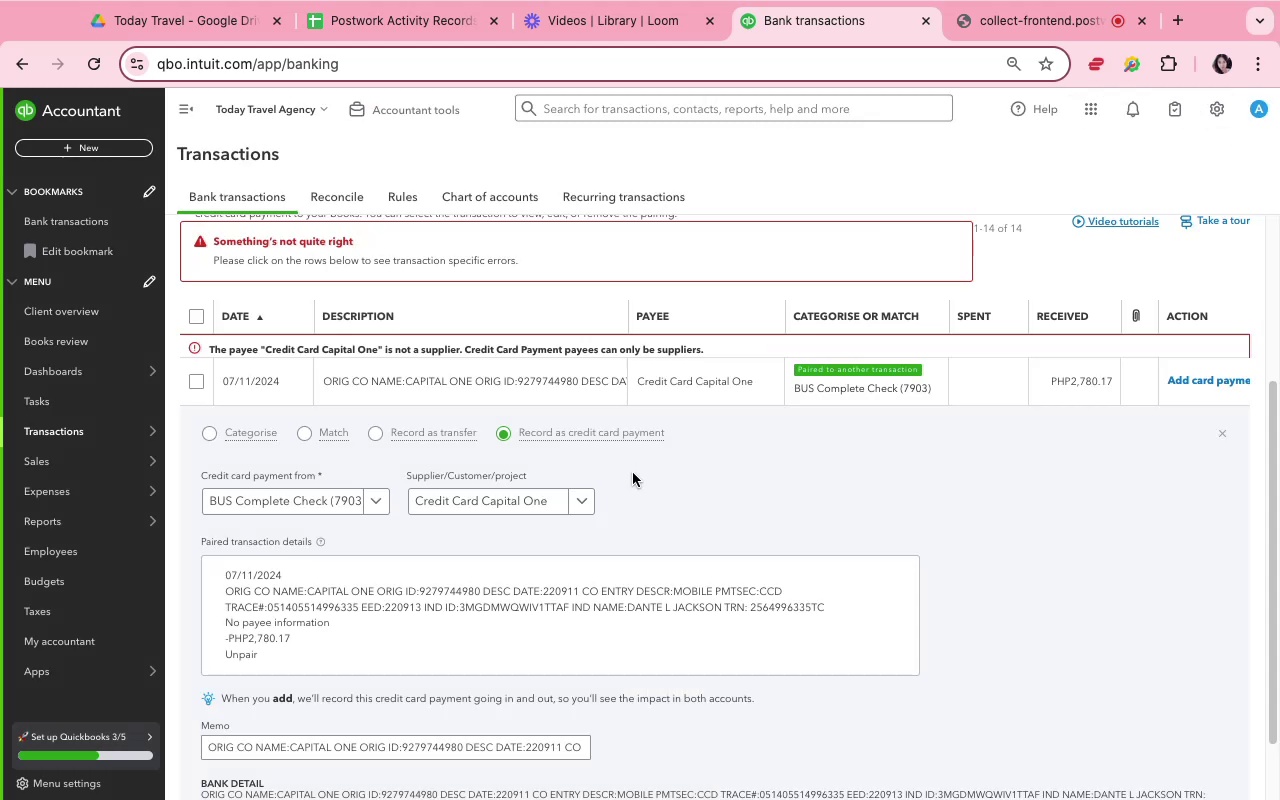 
left_click([663, 499])
 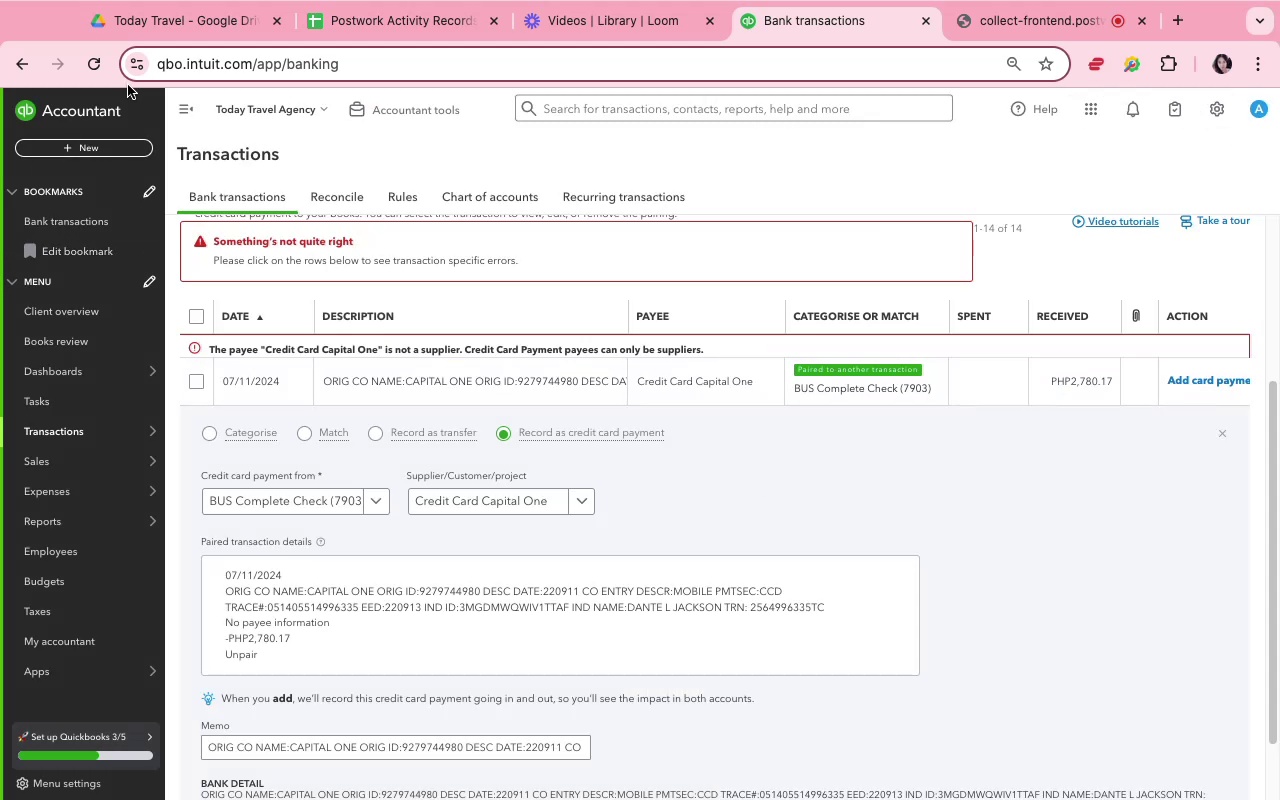 
left_click([106, 72])
 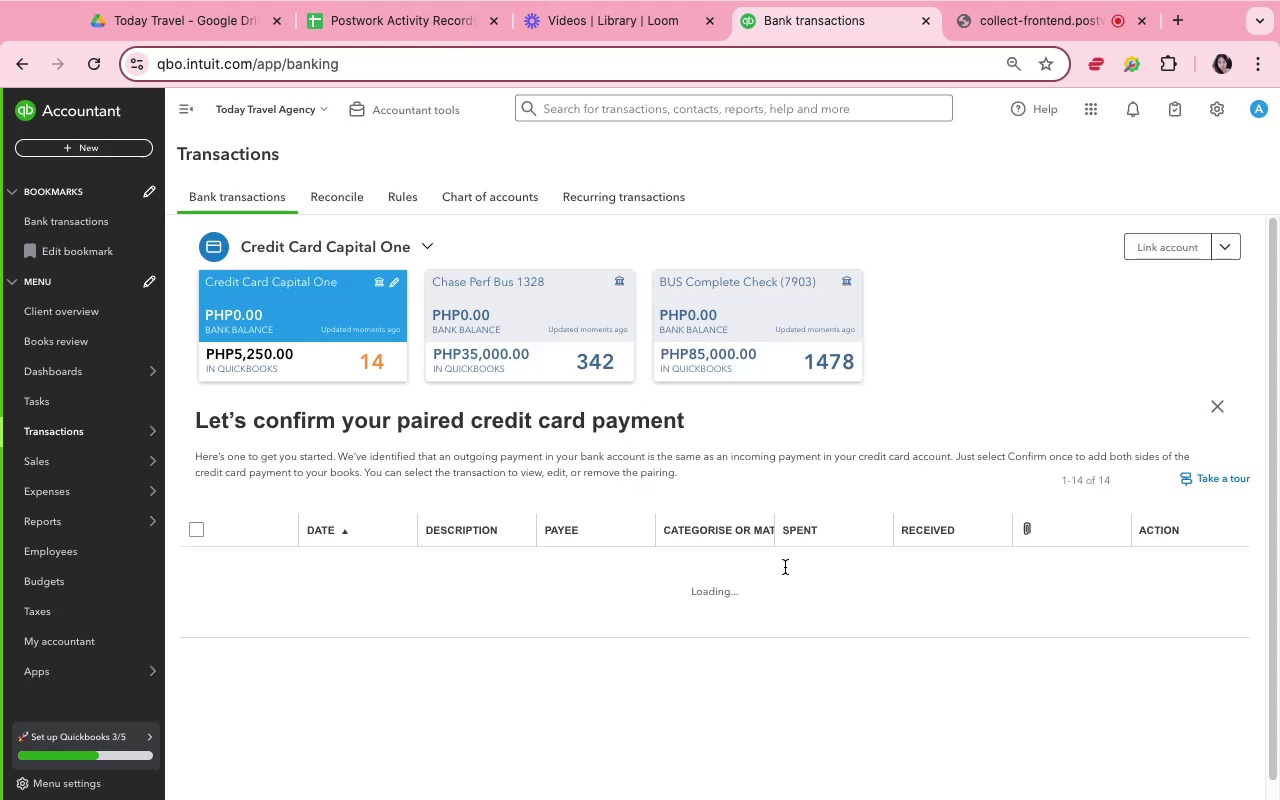 
wait(22.01)
 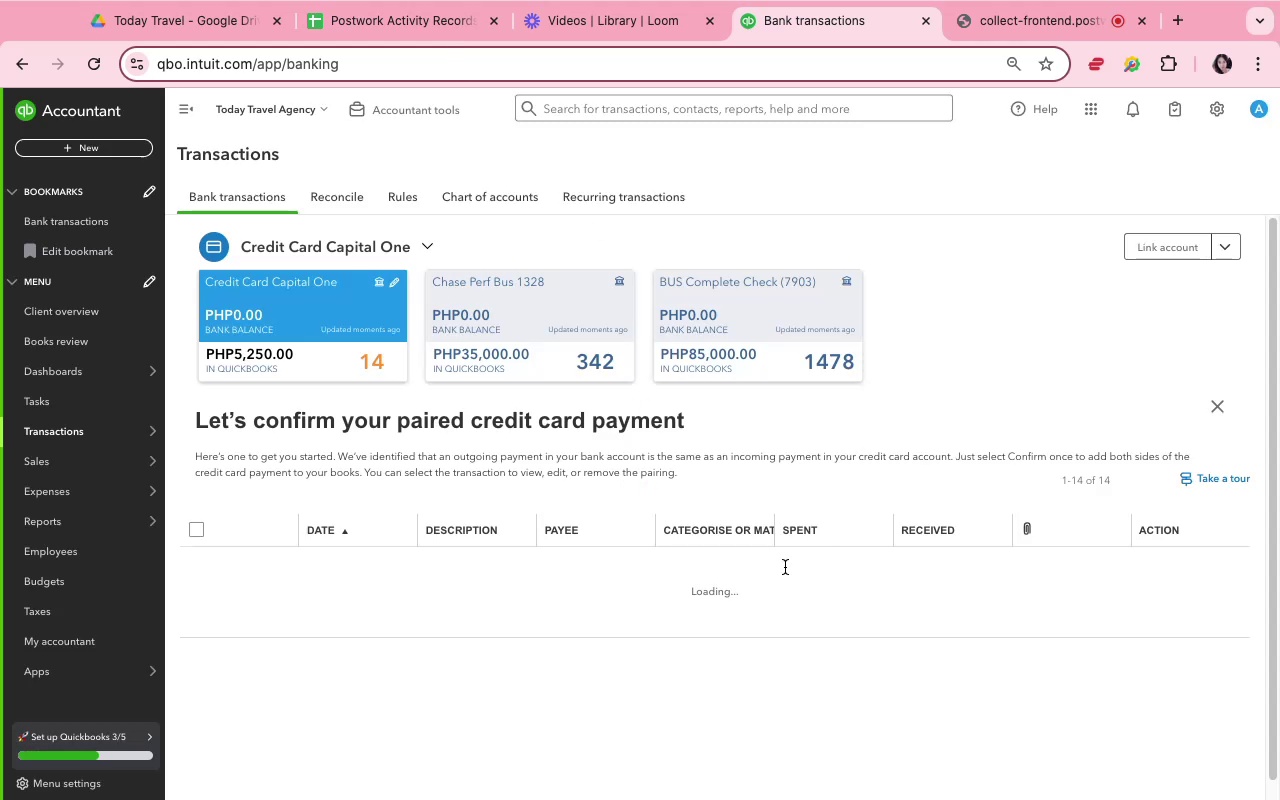 
left_click([577, 575])
 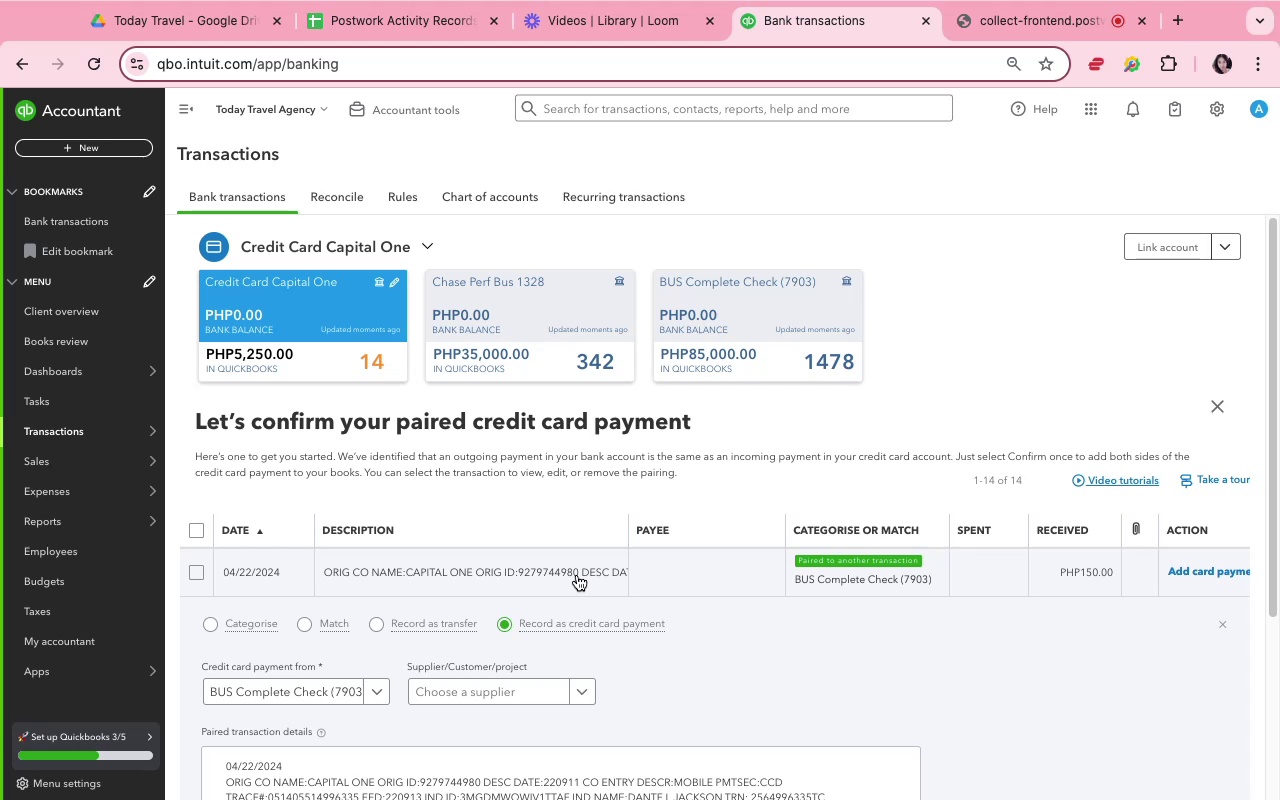 
scroll: coordinate [866, 684], scroll_direction: down, amount: 5.0
 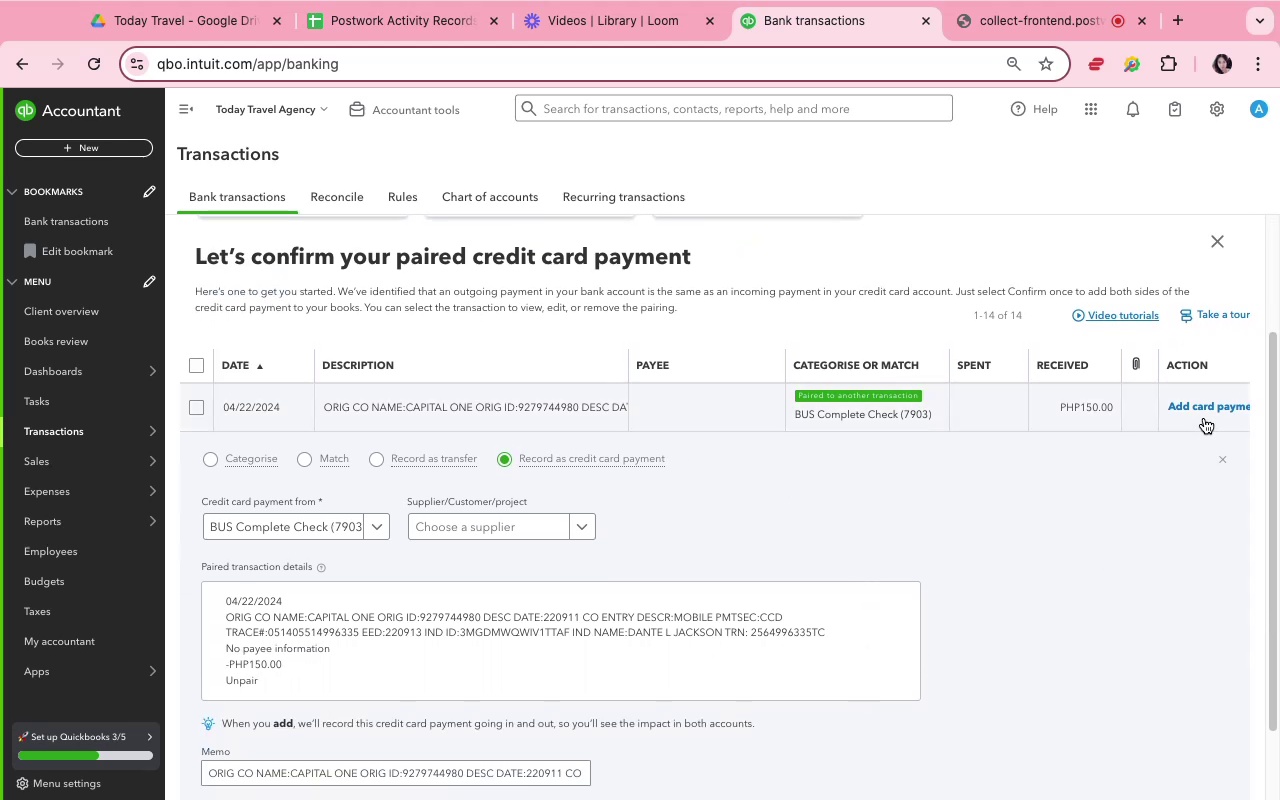 
left_click([1203, 406])
 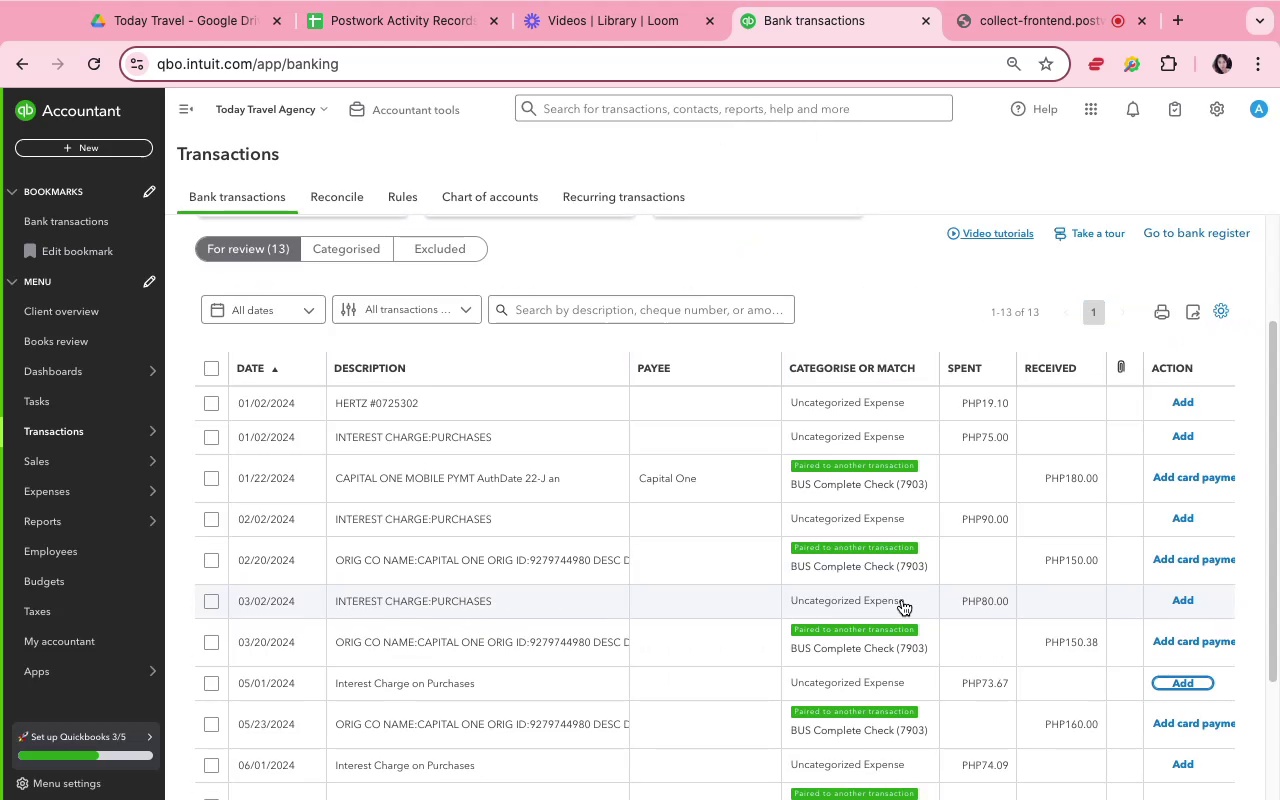 
wait(5.37)
 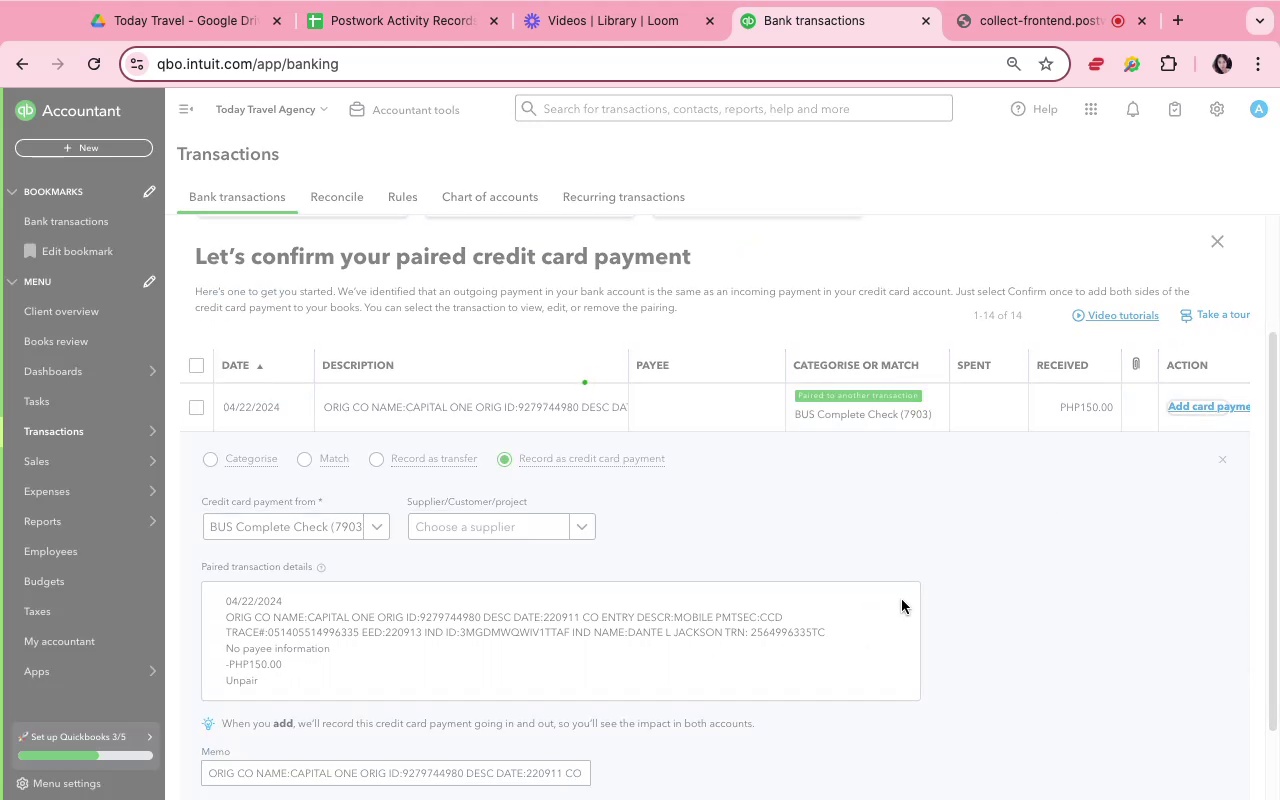 
scroll: coordinate [902, 600], scroll_direction: down, amount: 16.0
 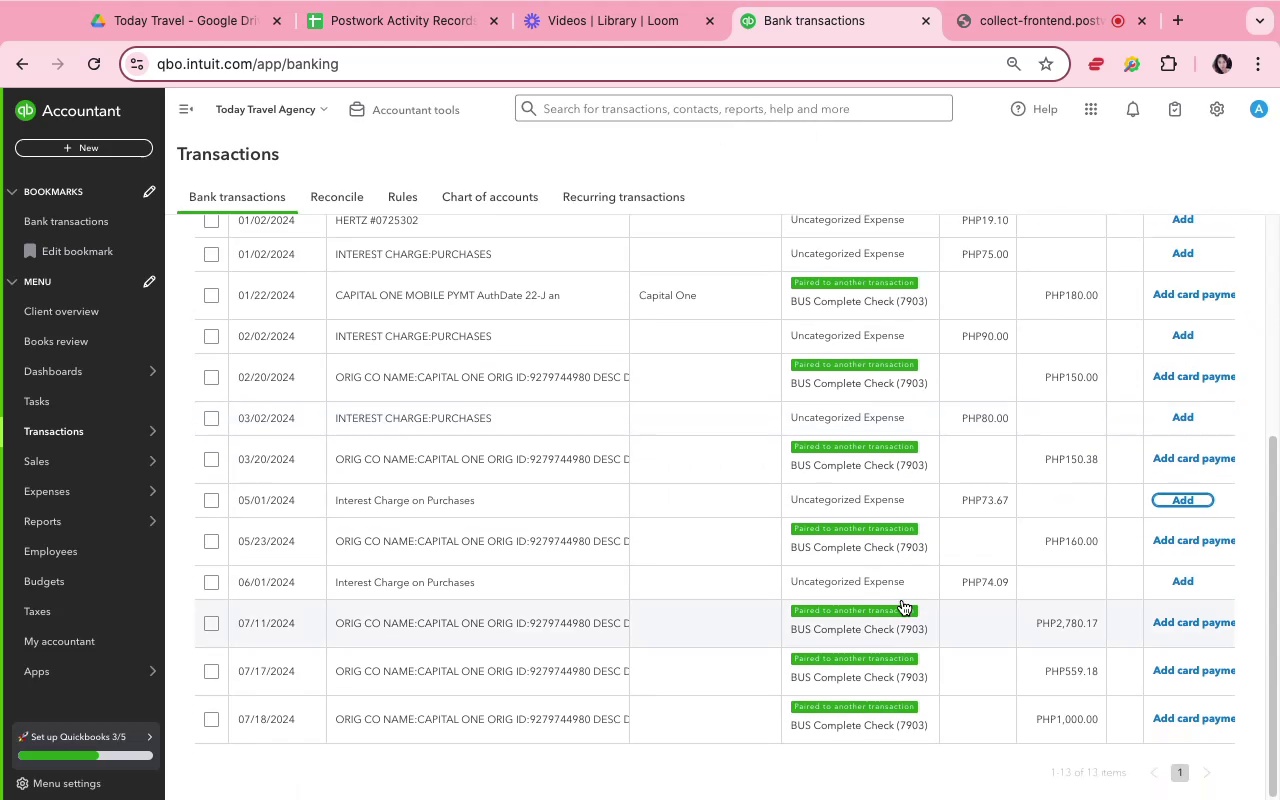 
scroll: coordinate [902, 600], scroll_direction: up, amount: 8.0
 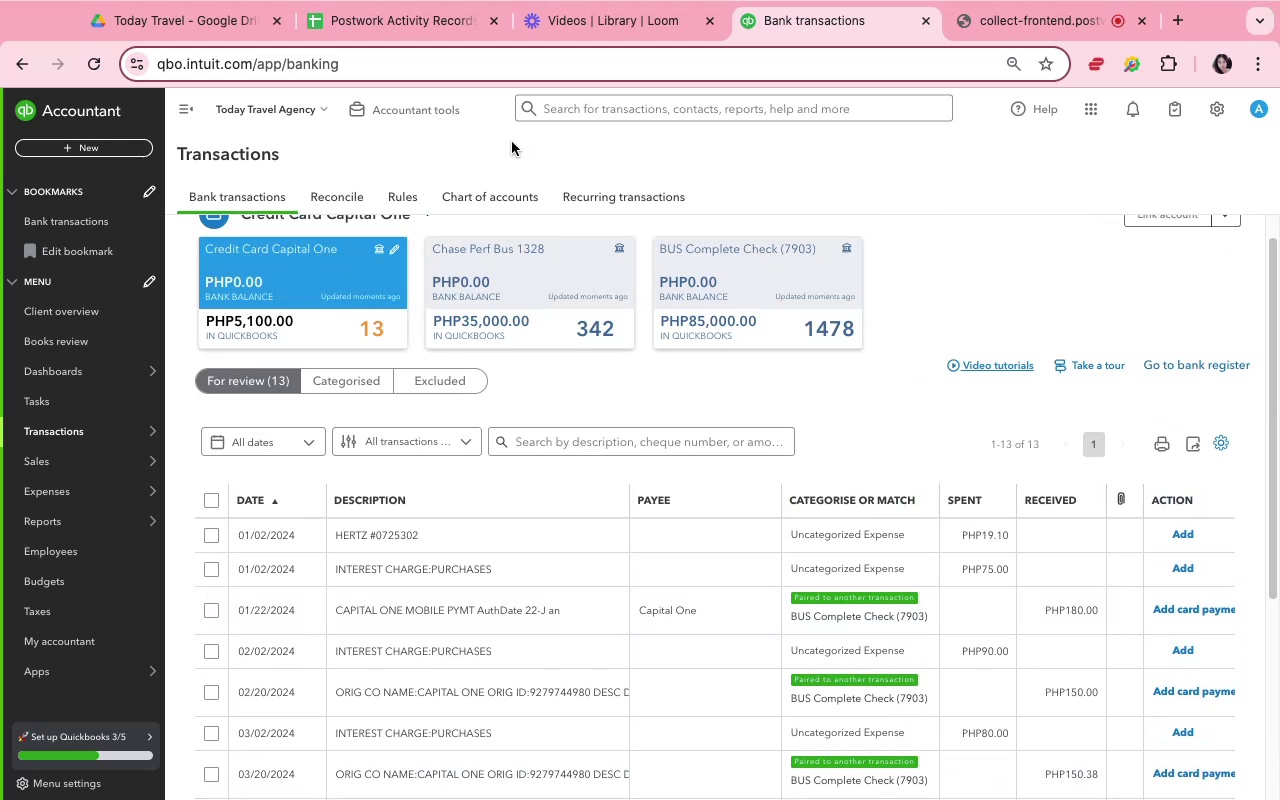 
mouse_move([450, 21])
 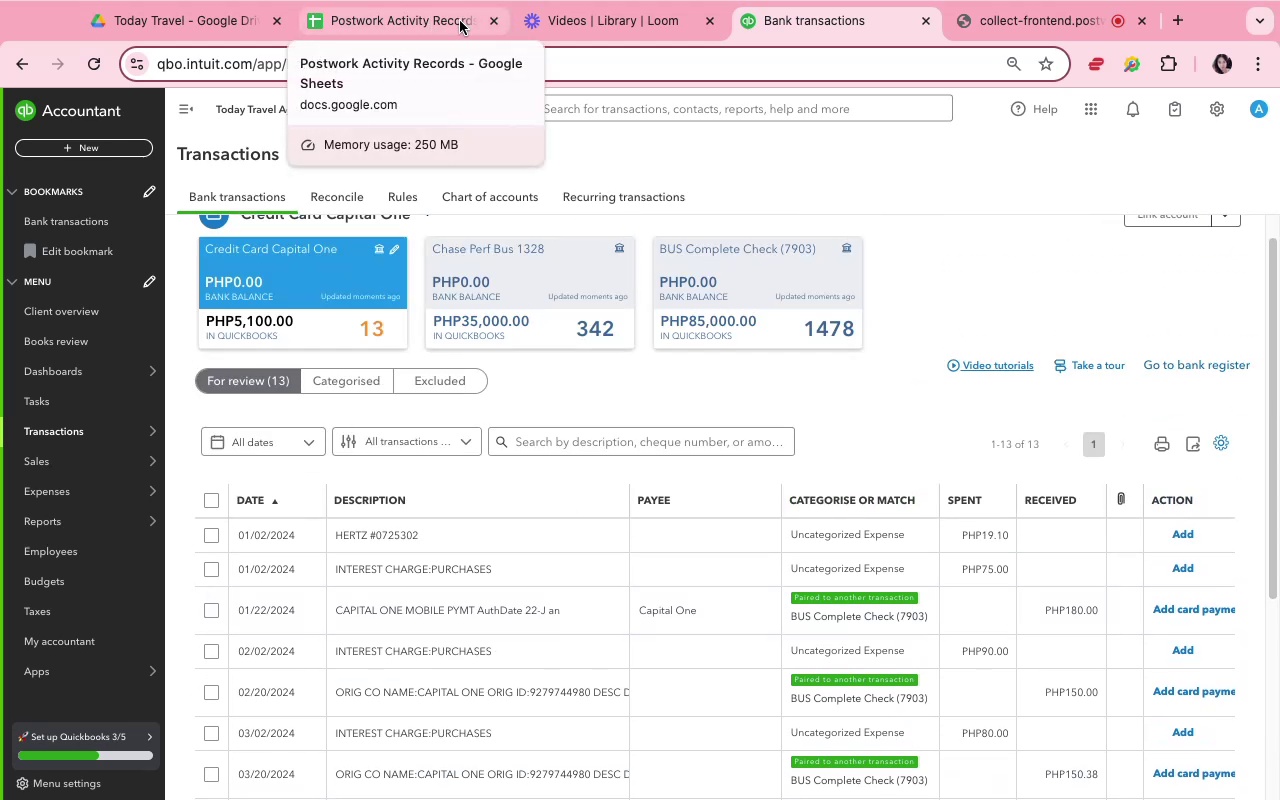 